 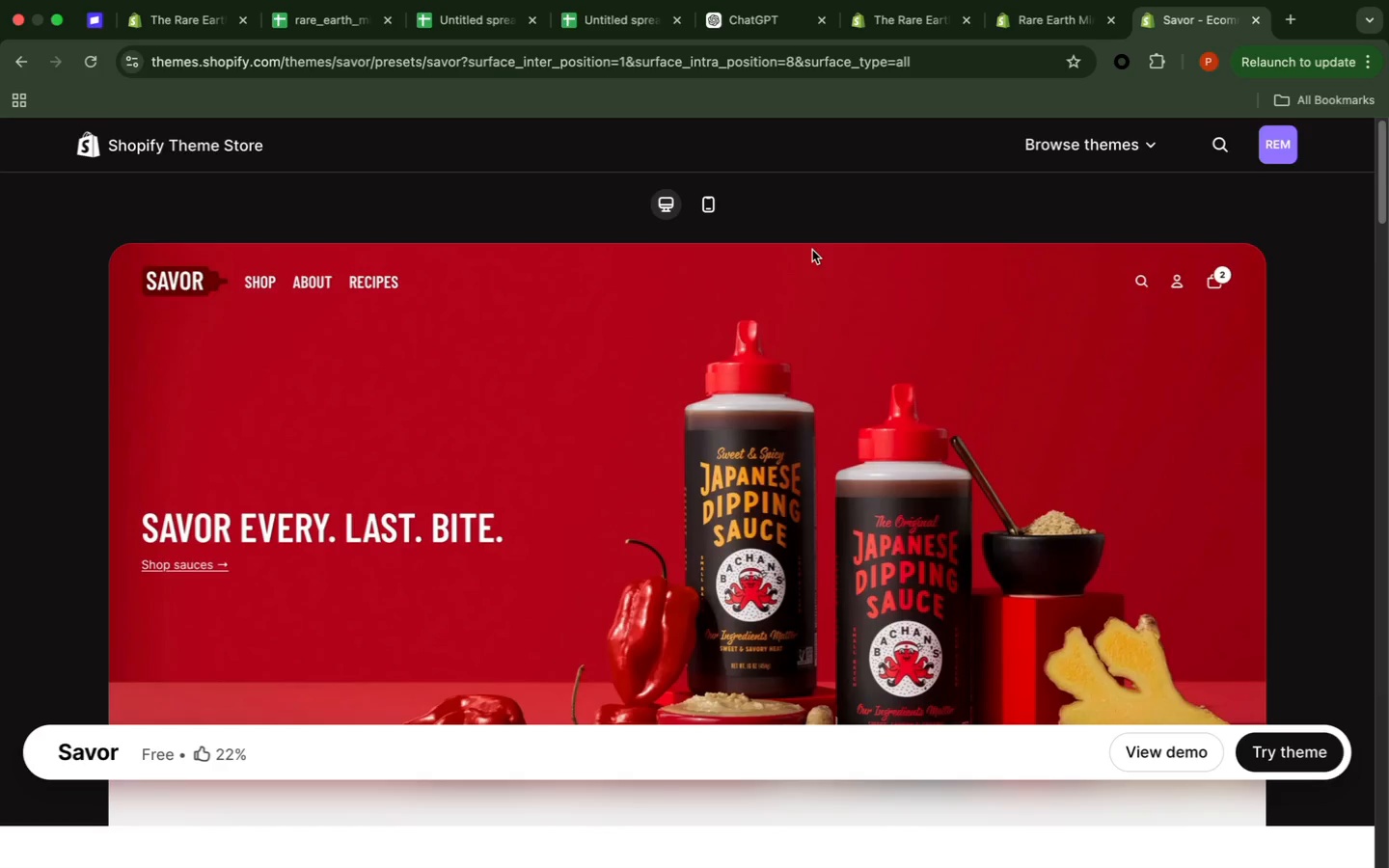 
left_click([20, 54])
 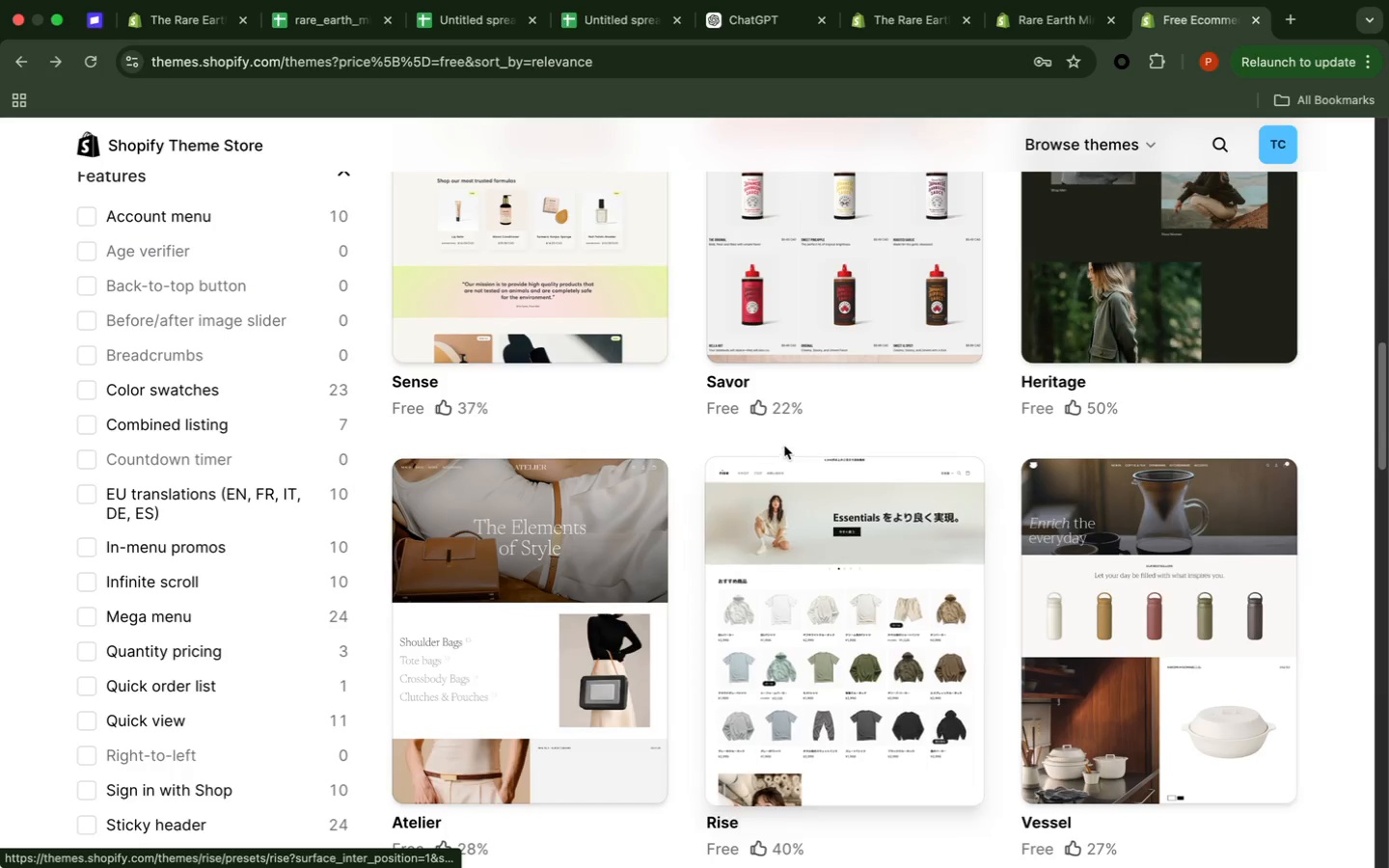 
left_click([1100, 309])
 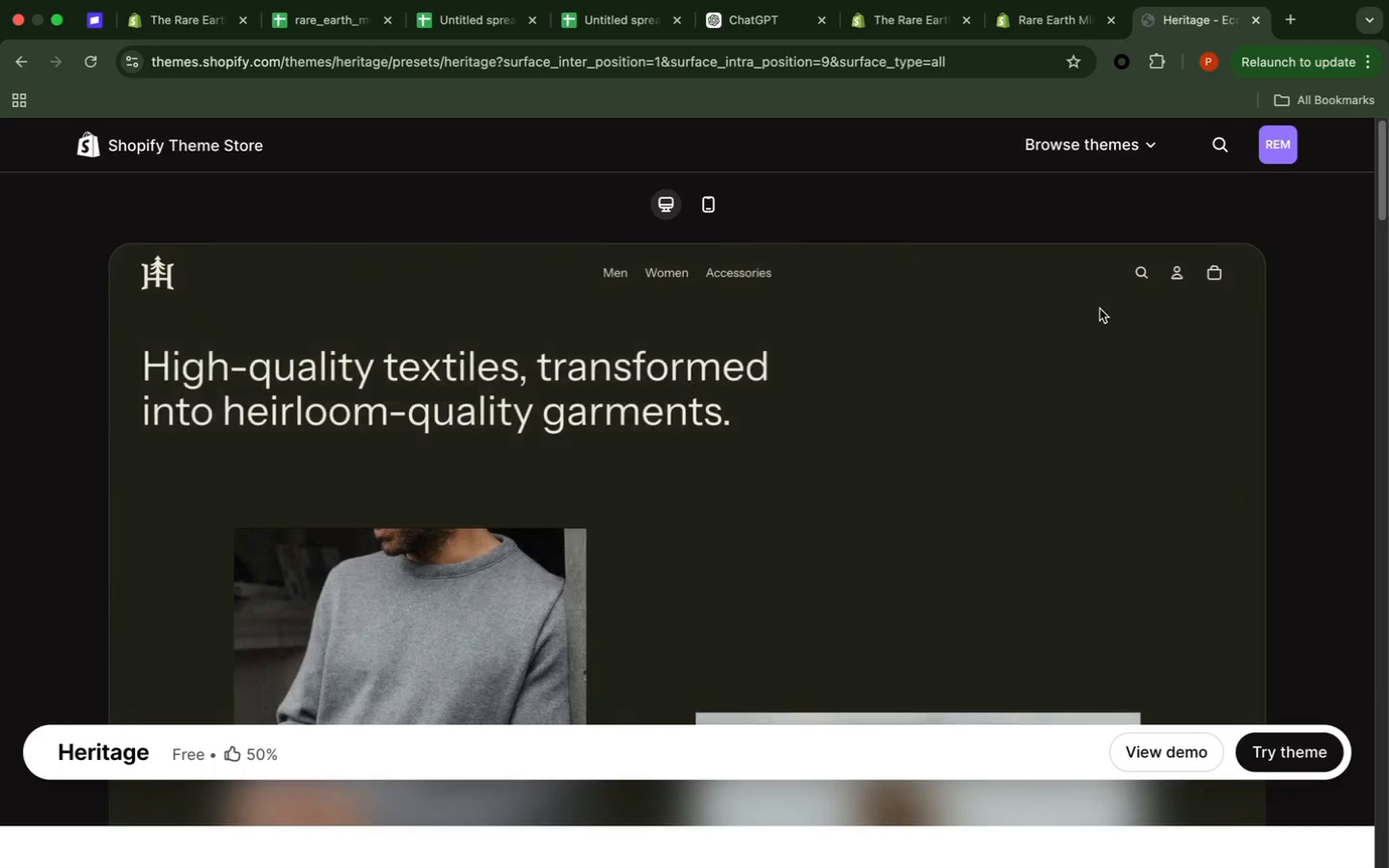 
wait(8.2)
 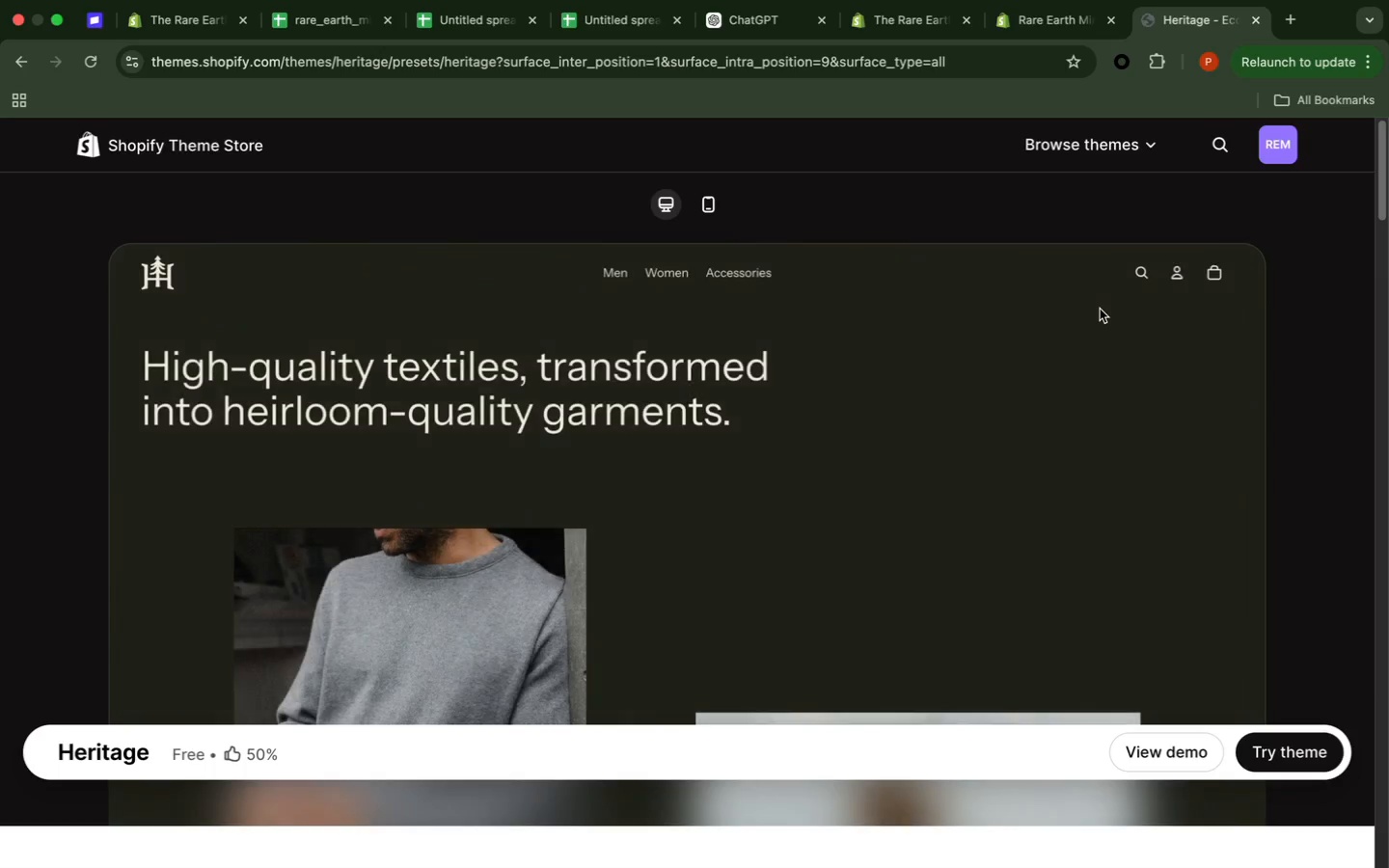 
scroll: coordinate [967, 380], scroll_direction: down, amount: 4.0
 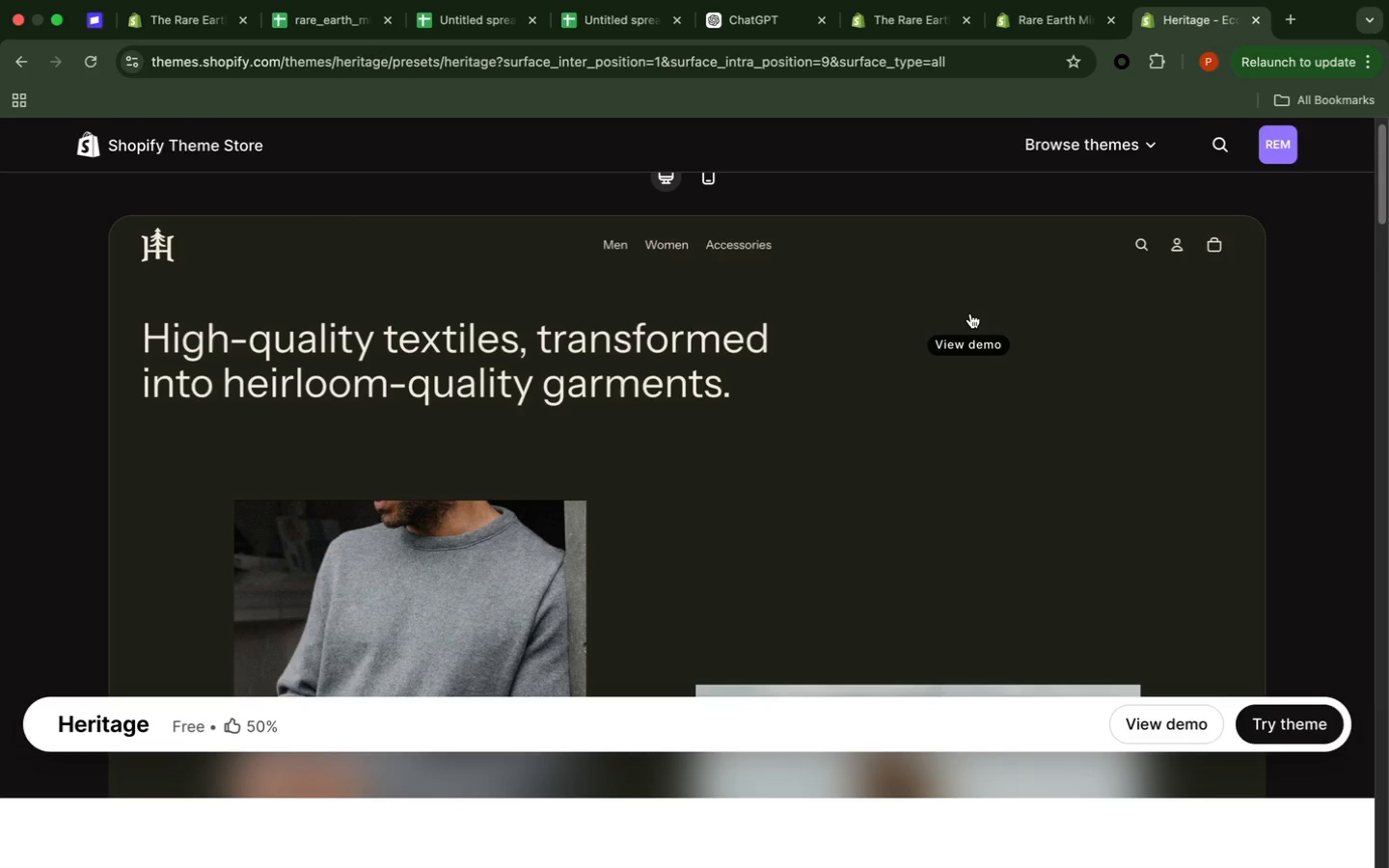 
wait(6.5)
 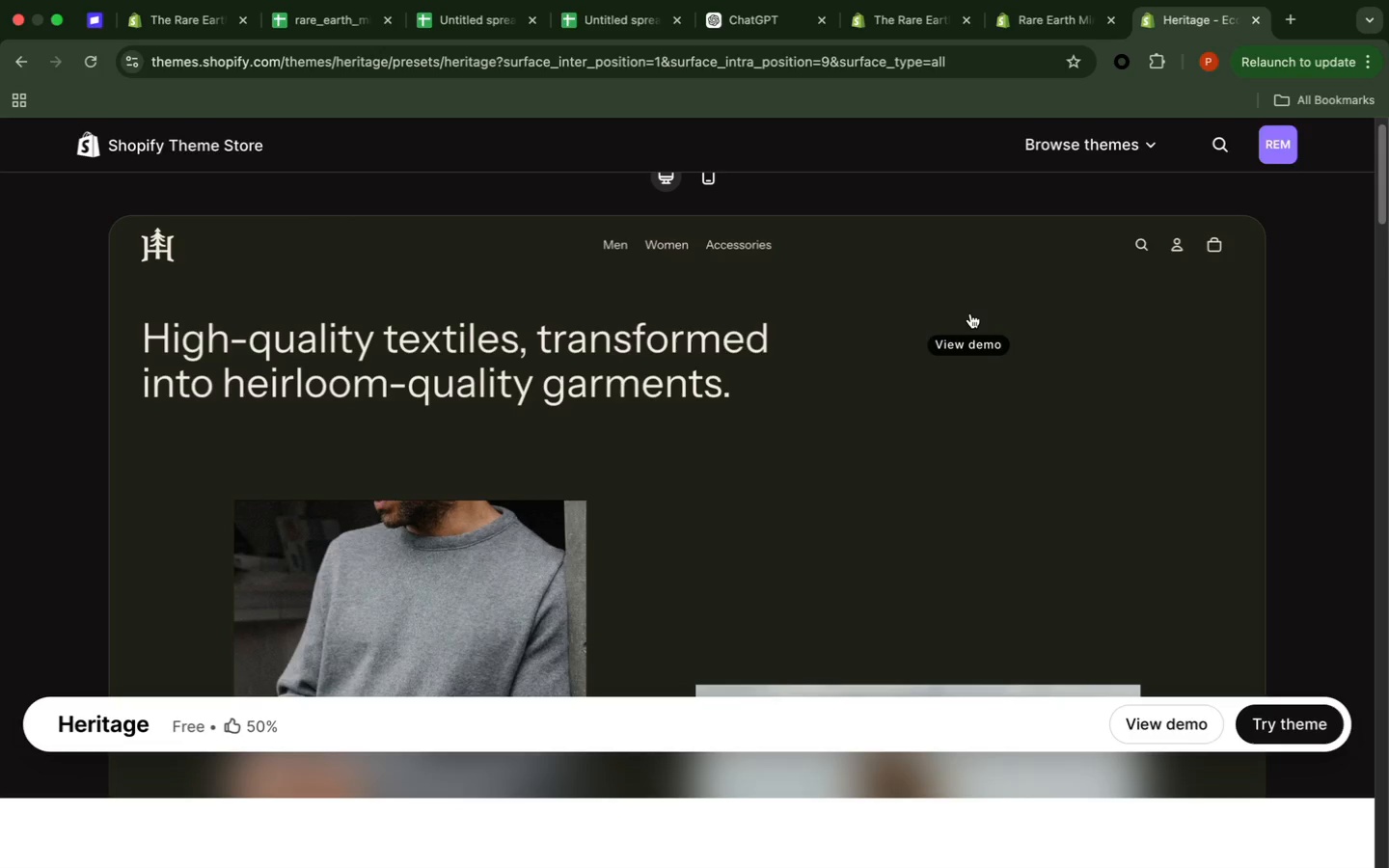 
scroll: coordinate [970, 313], scroll_direction: down, amount: 11.0
 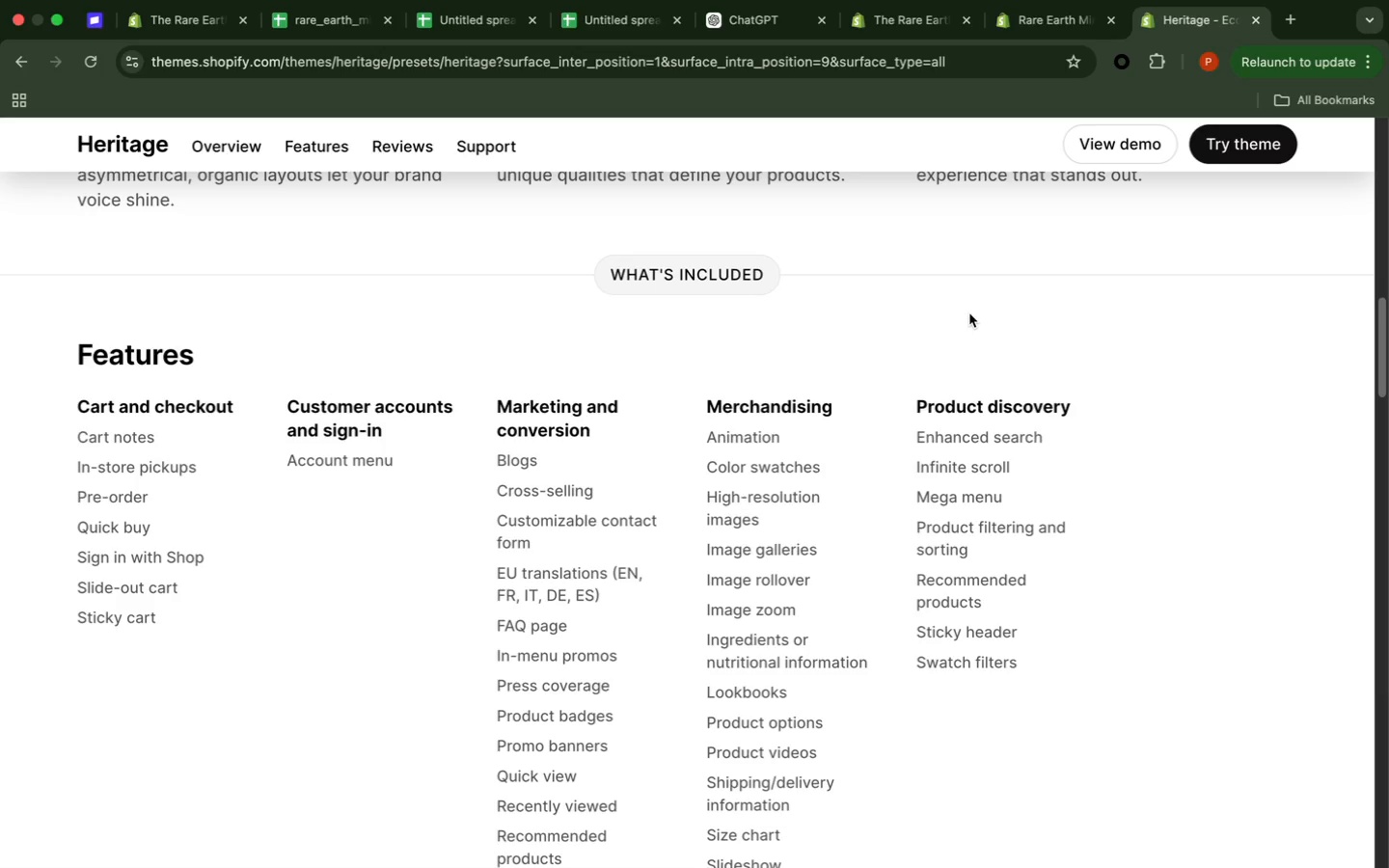 
wait(18.48)
 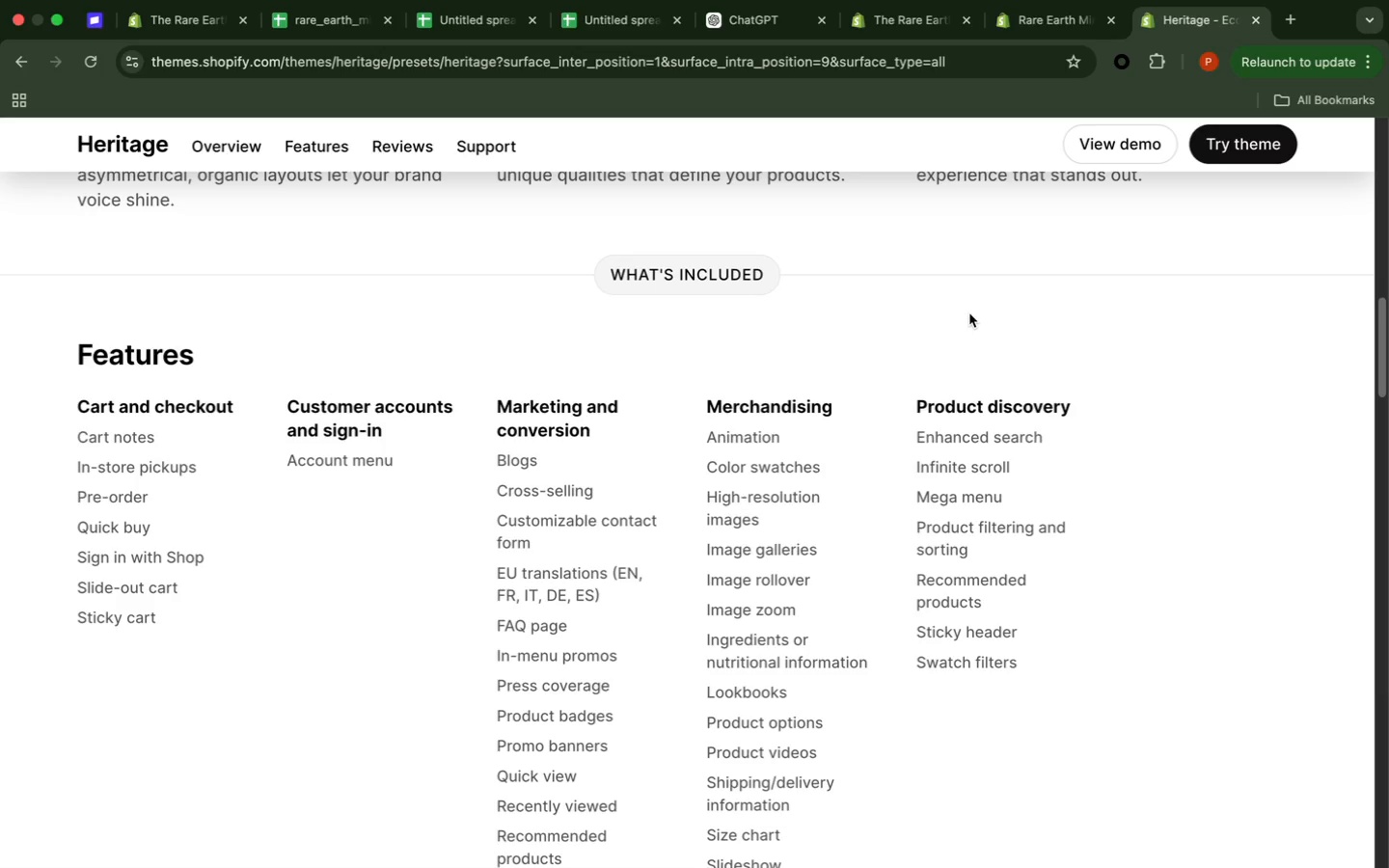 
scroll: coordinate [969, 312], scroll_direction: down, amount: 8.0
 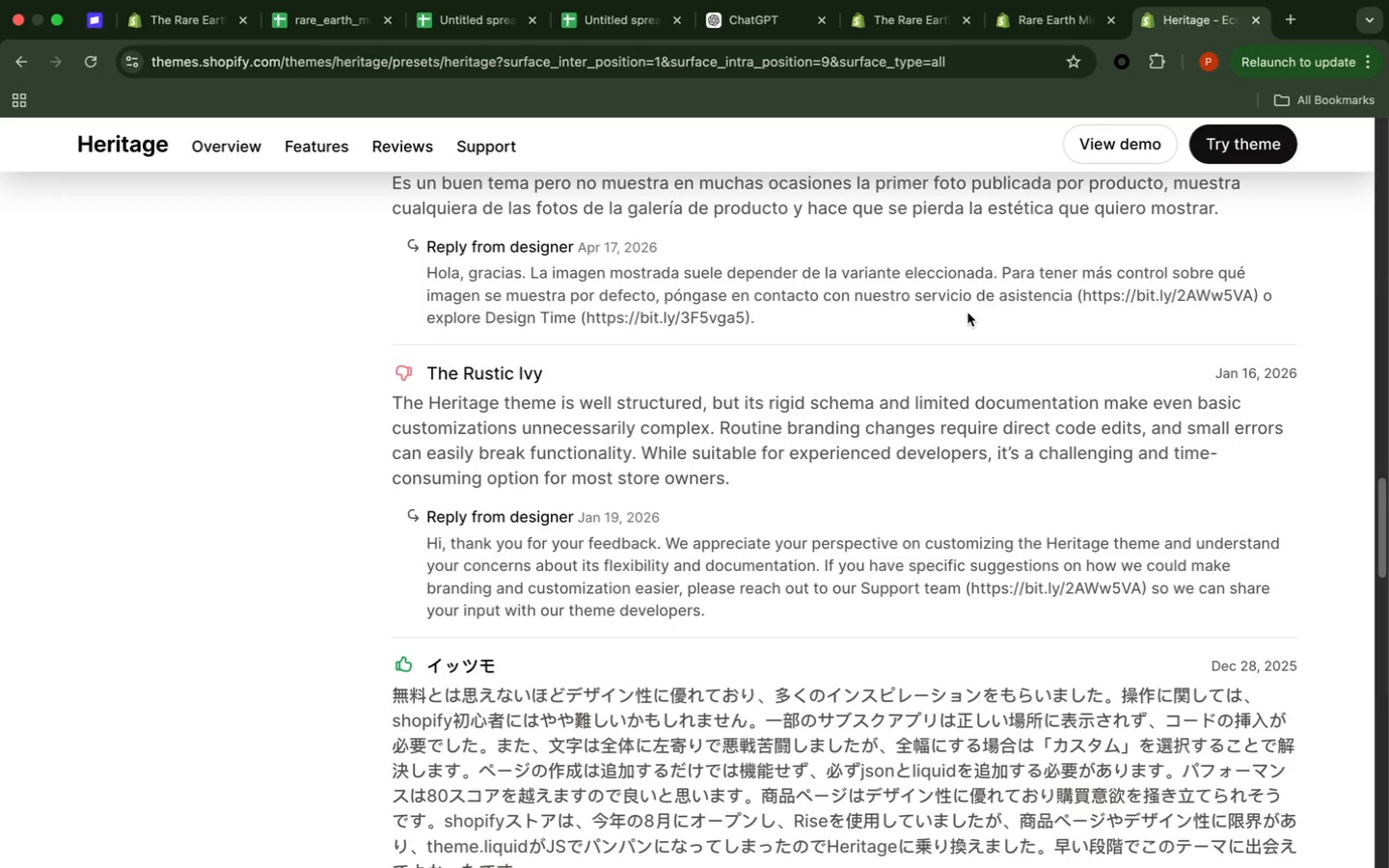 
wait(24.86)
 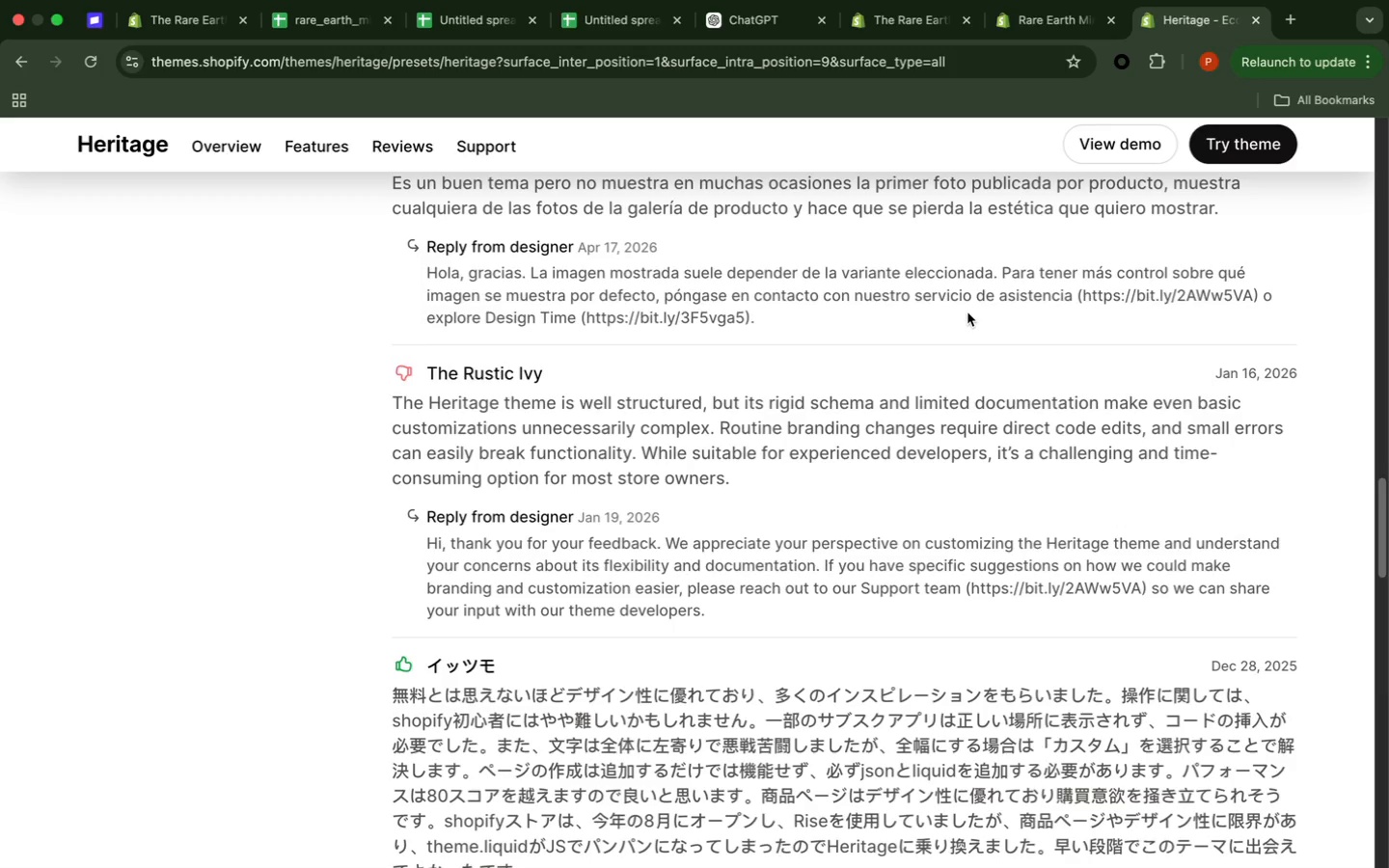 
scroll: coordinate [968, 312], scroll_direction: down, amount: 15.0
 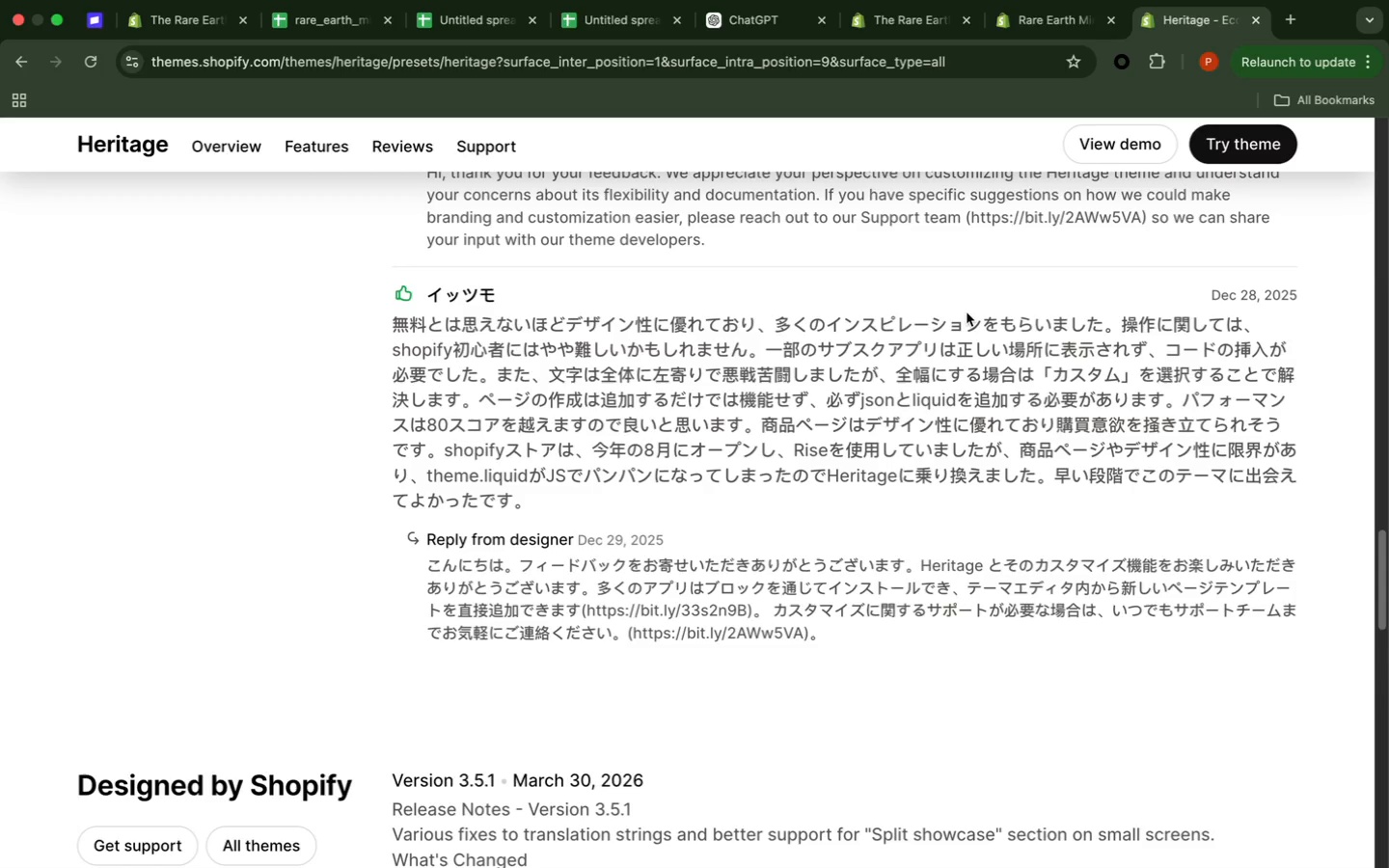 
wait(10.41)
 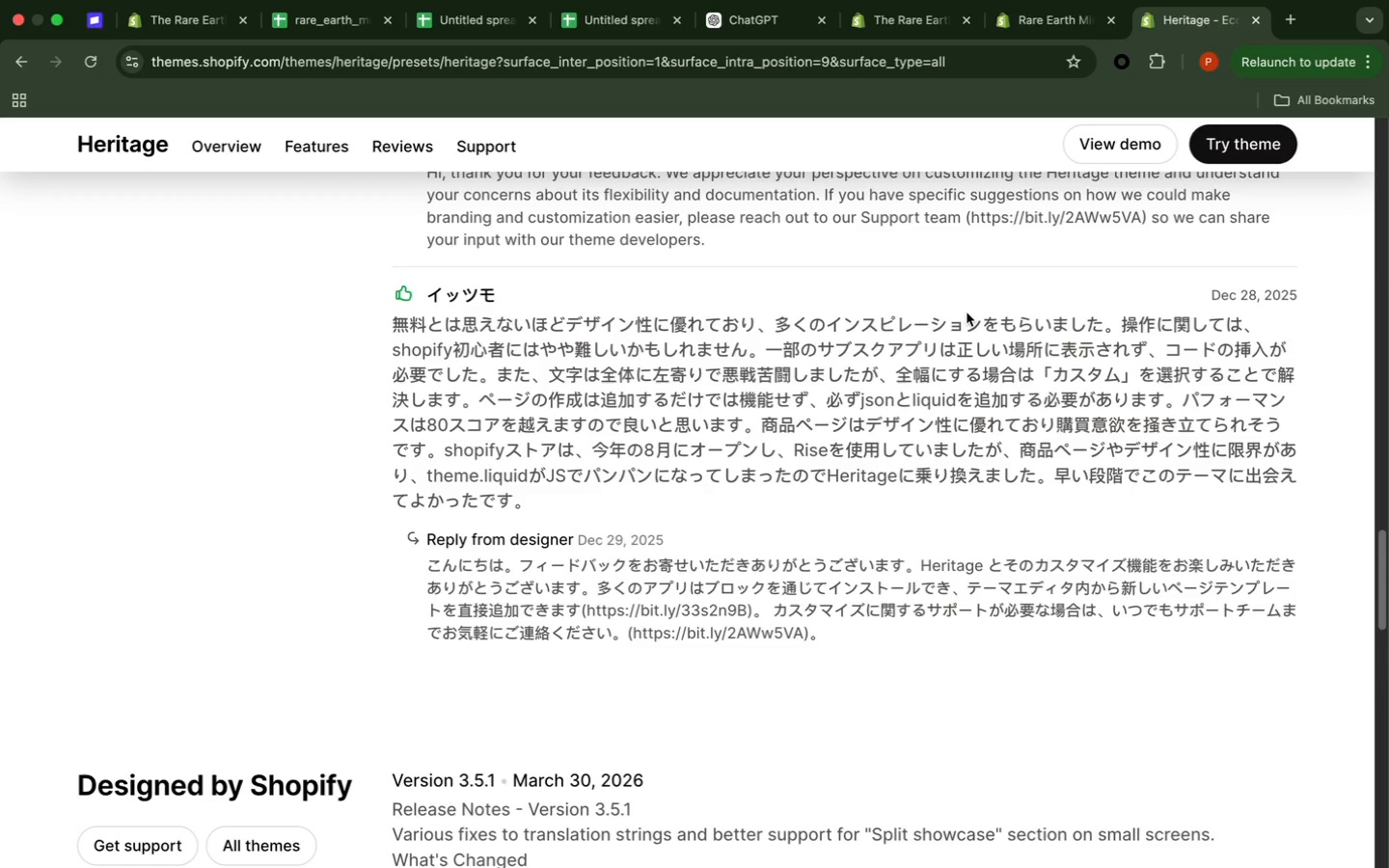 
scroll: coordinate [967, 312], scroll_direction: down, amount: 5.0
 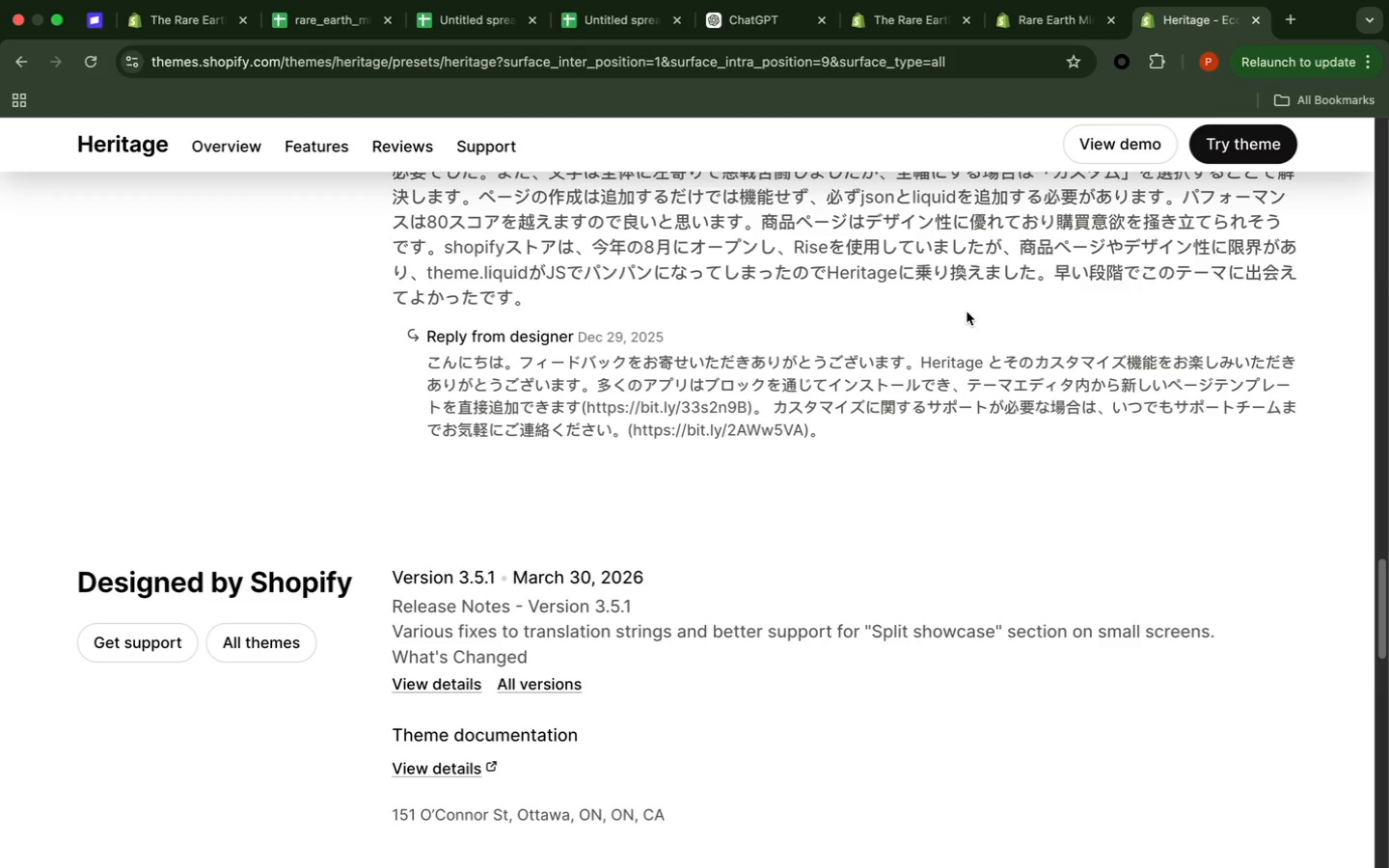 
wait(16.54)
 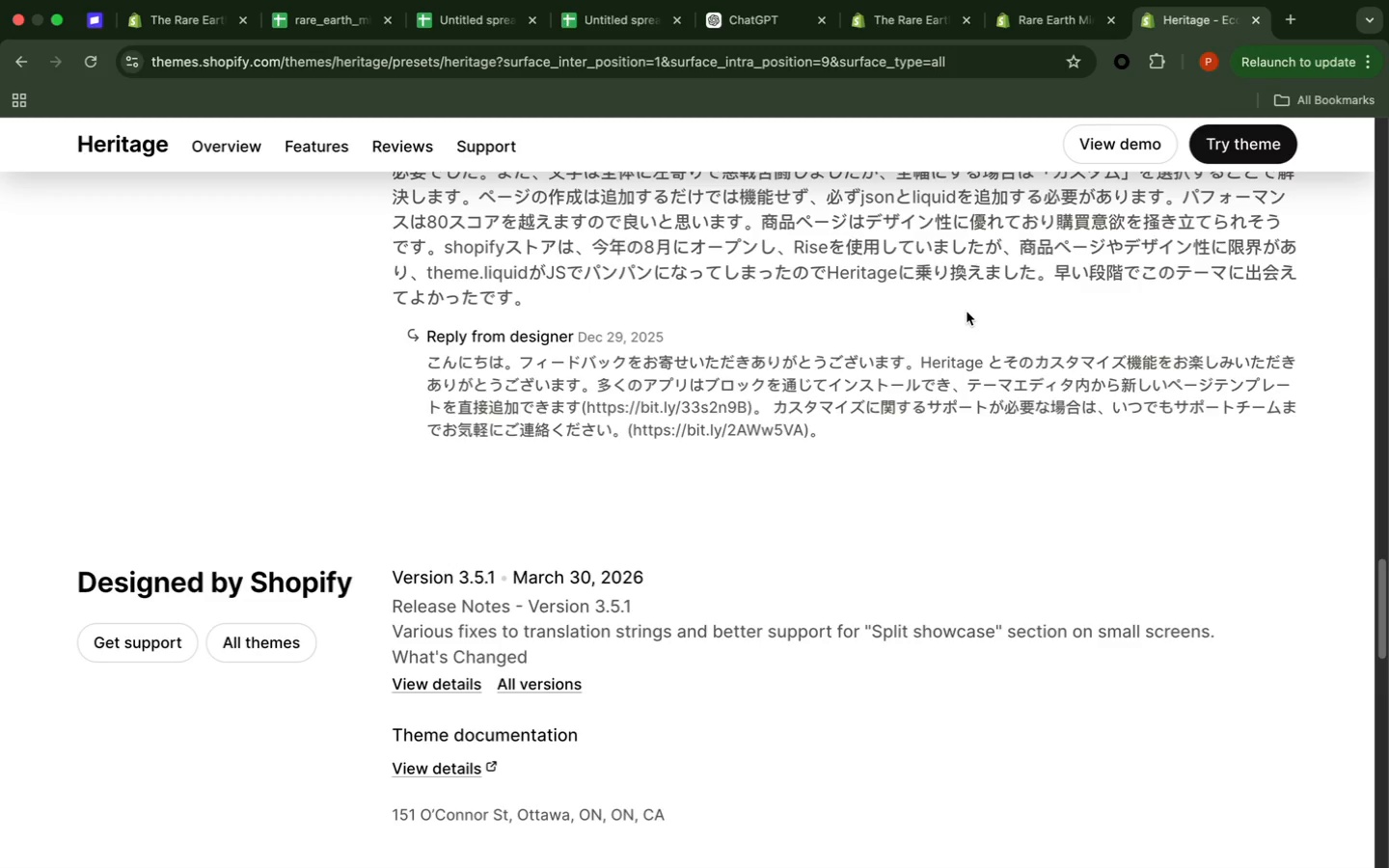 
scroll: coordinate [967, 309], scroll_direction: down, amount: 6.0
 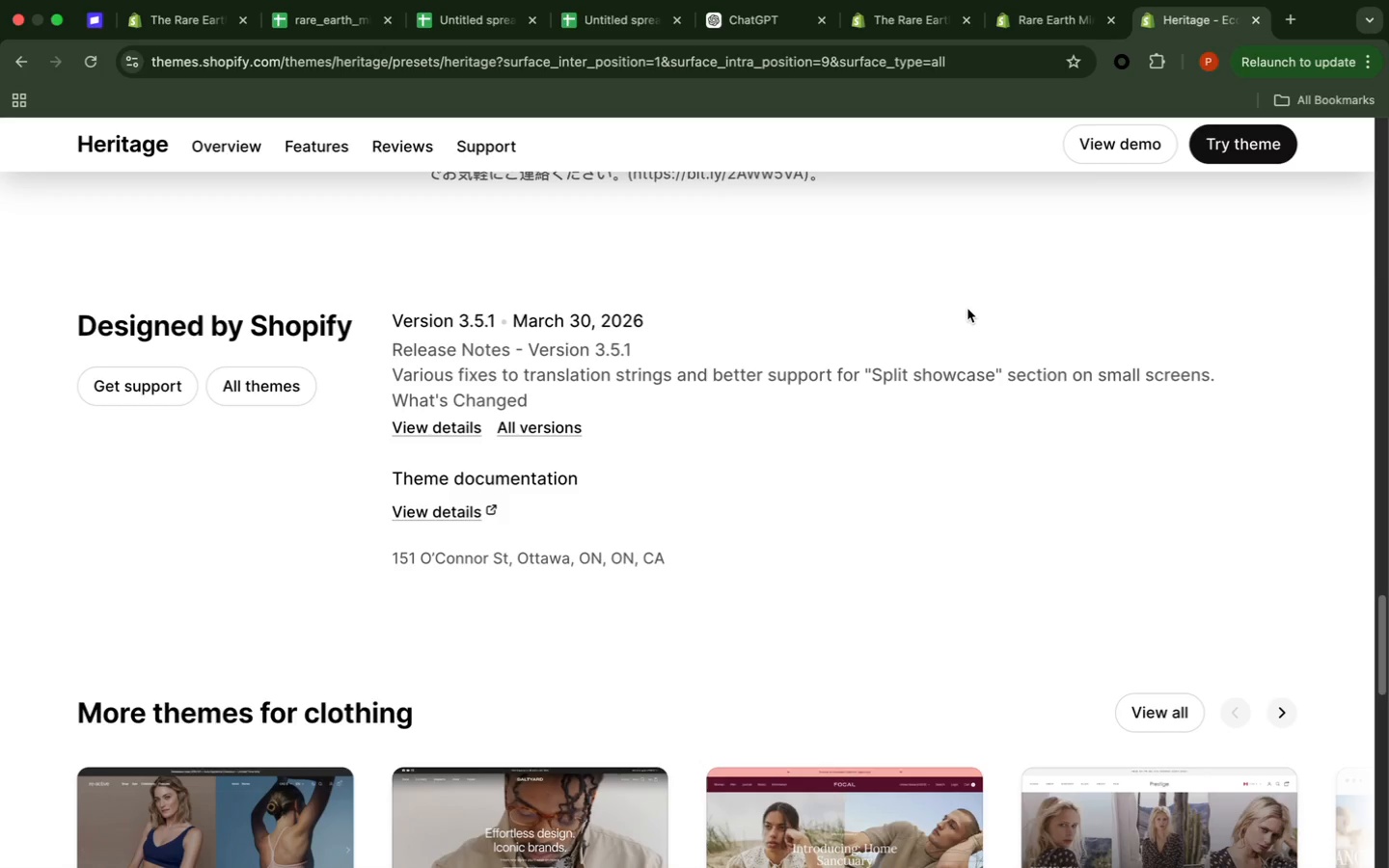 
wait(22.83)
 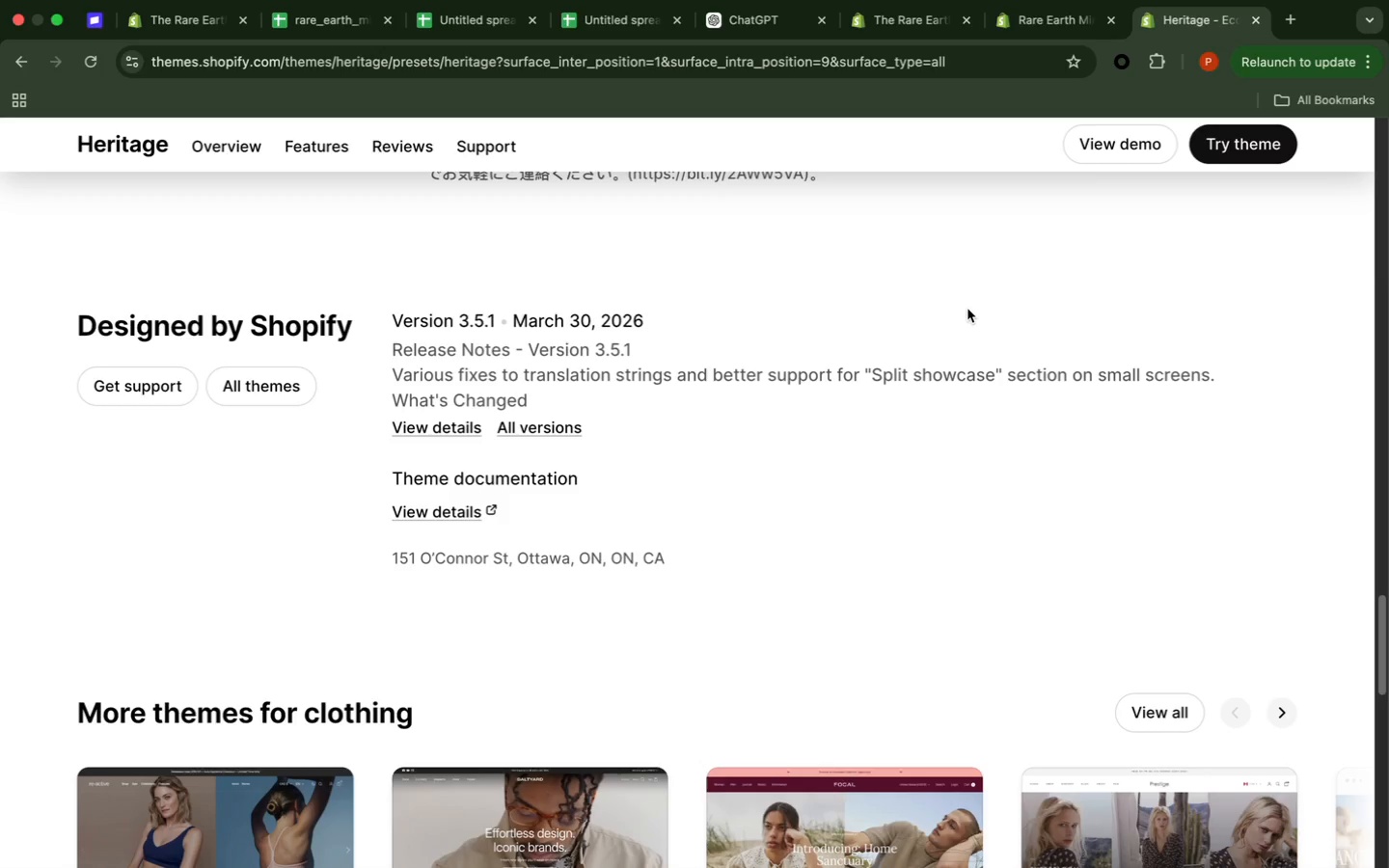 
scroll: coordinate [966, 308], scroll_direction: down, amount: 31.0
 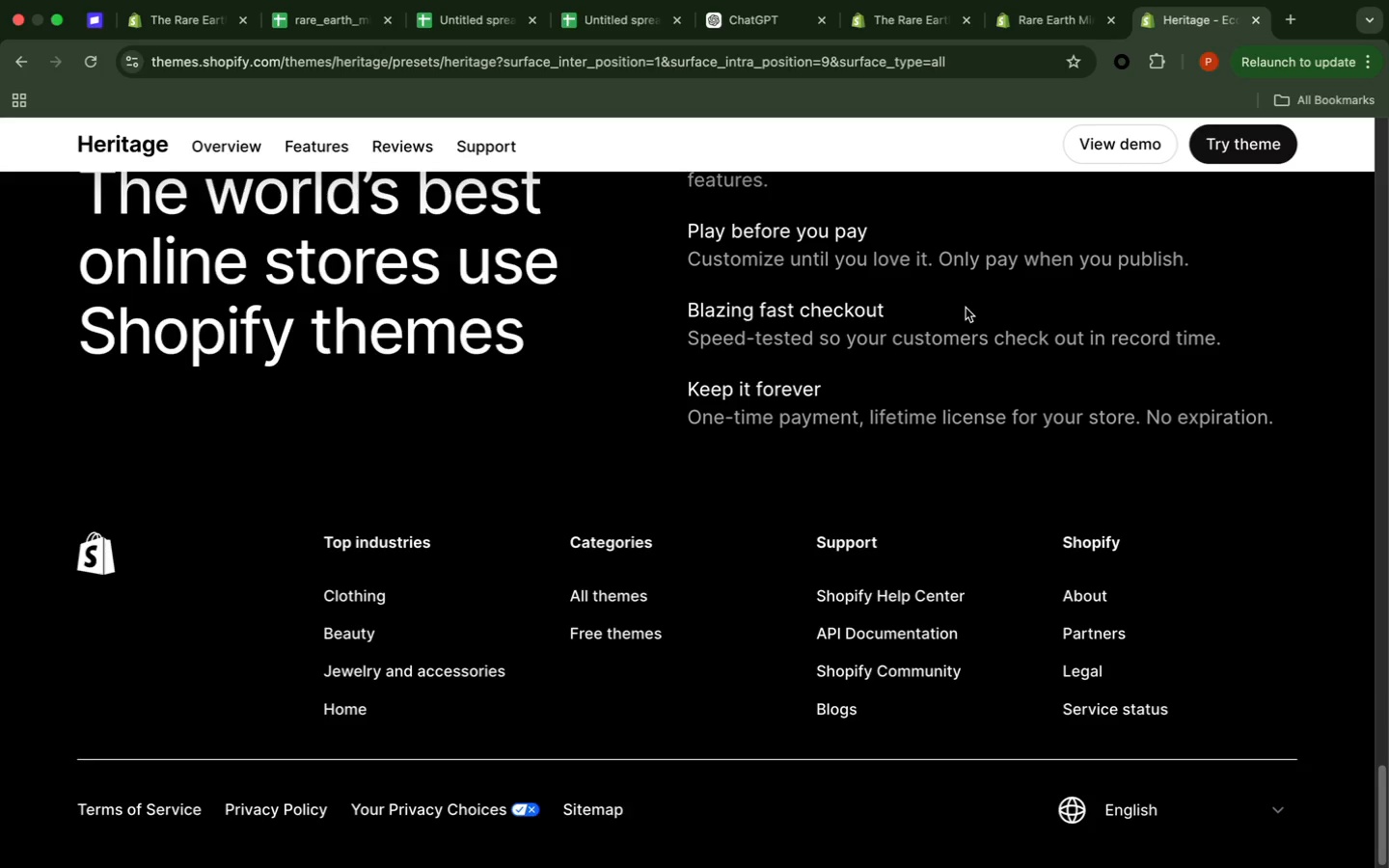 
scroll: coordinate [965, 309], scroll_direction: up, amount: 95.0
 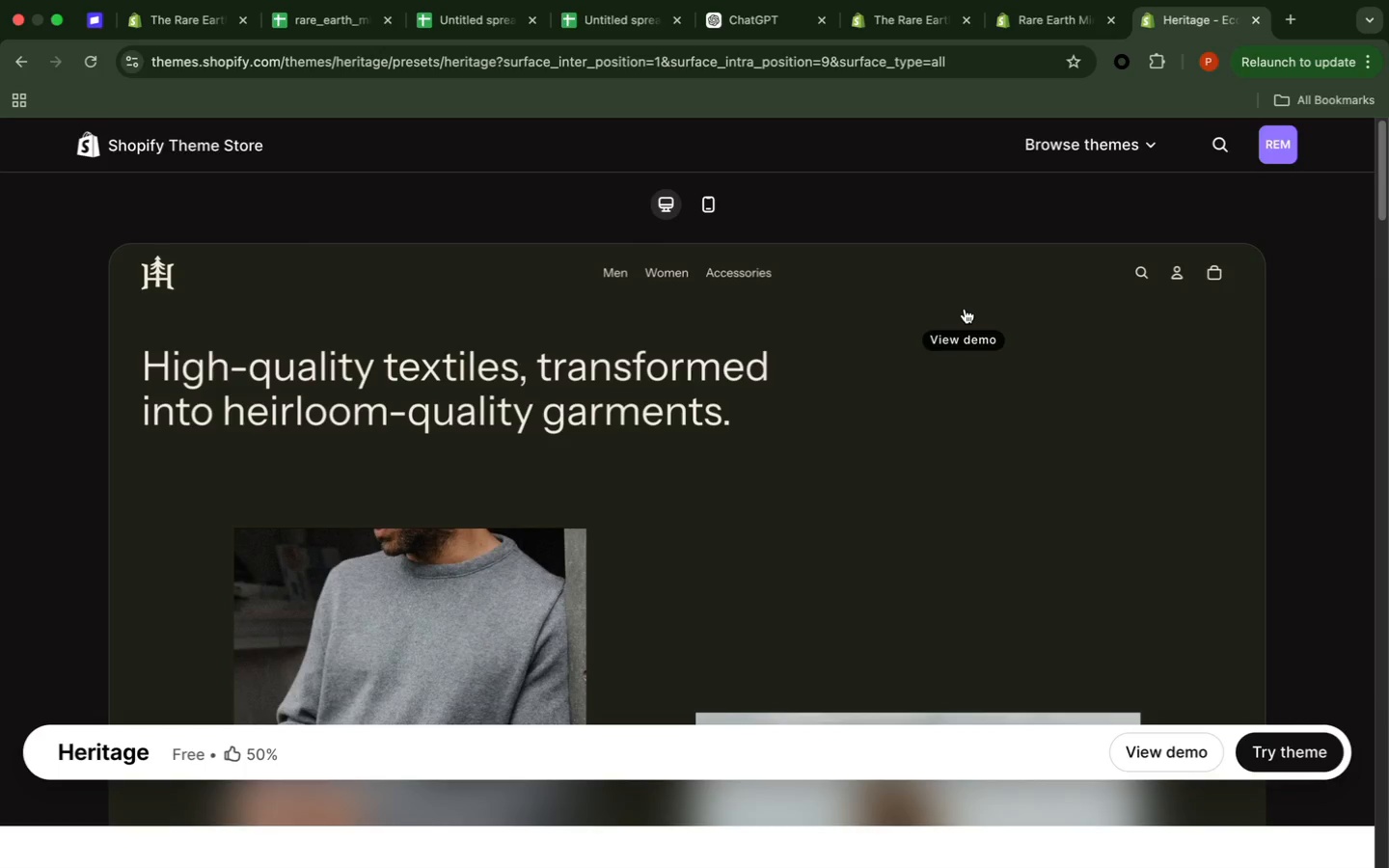 
wait(7.12)
 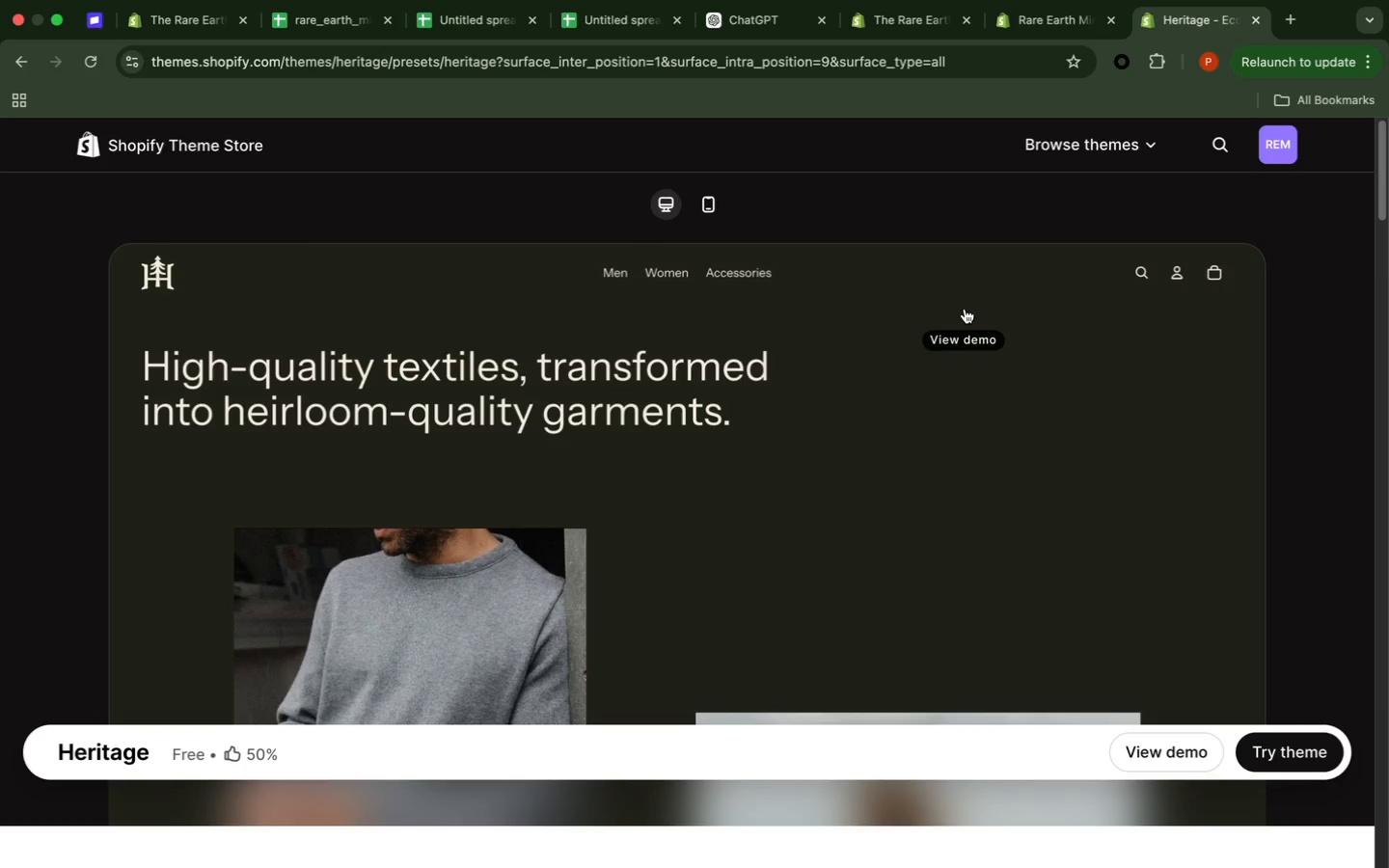 
scroll: coordinate [965, 309], scroll_direction: down, amount: 4.0
 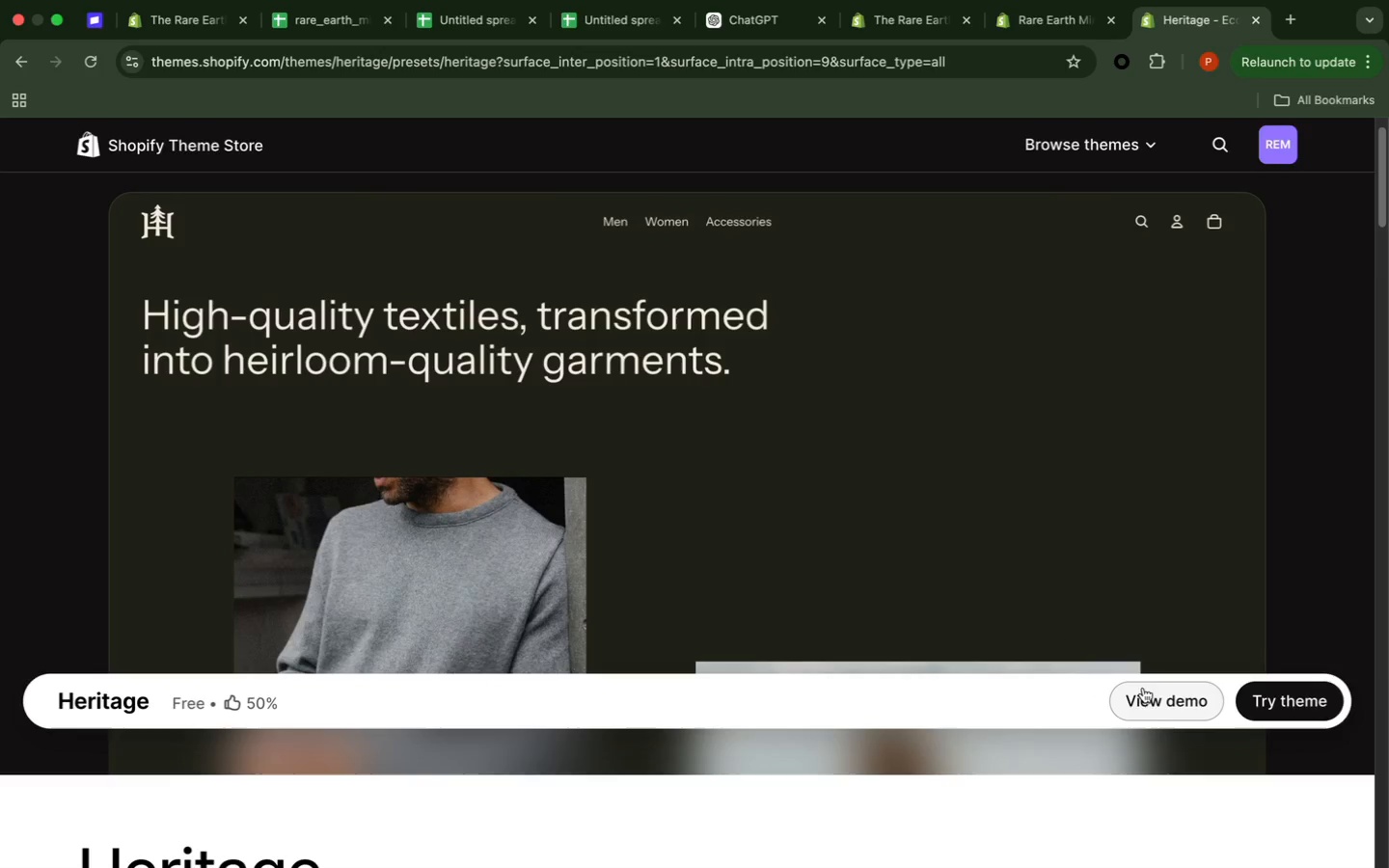 
left_click([1151, 704])
 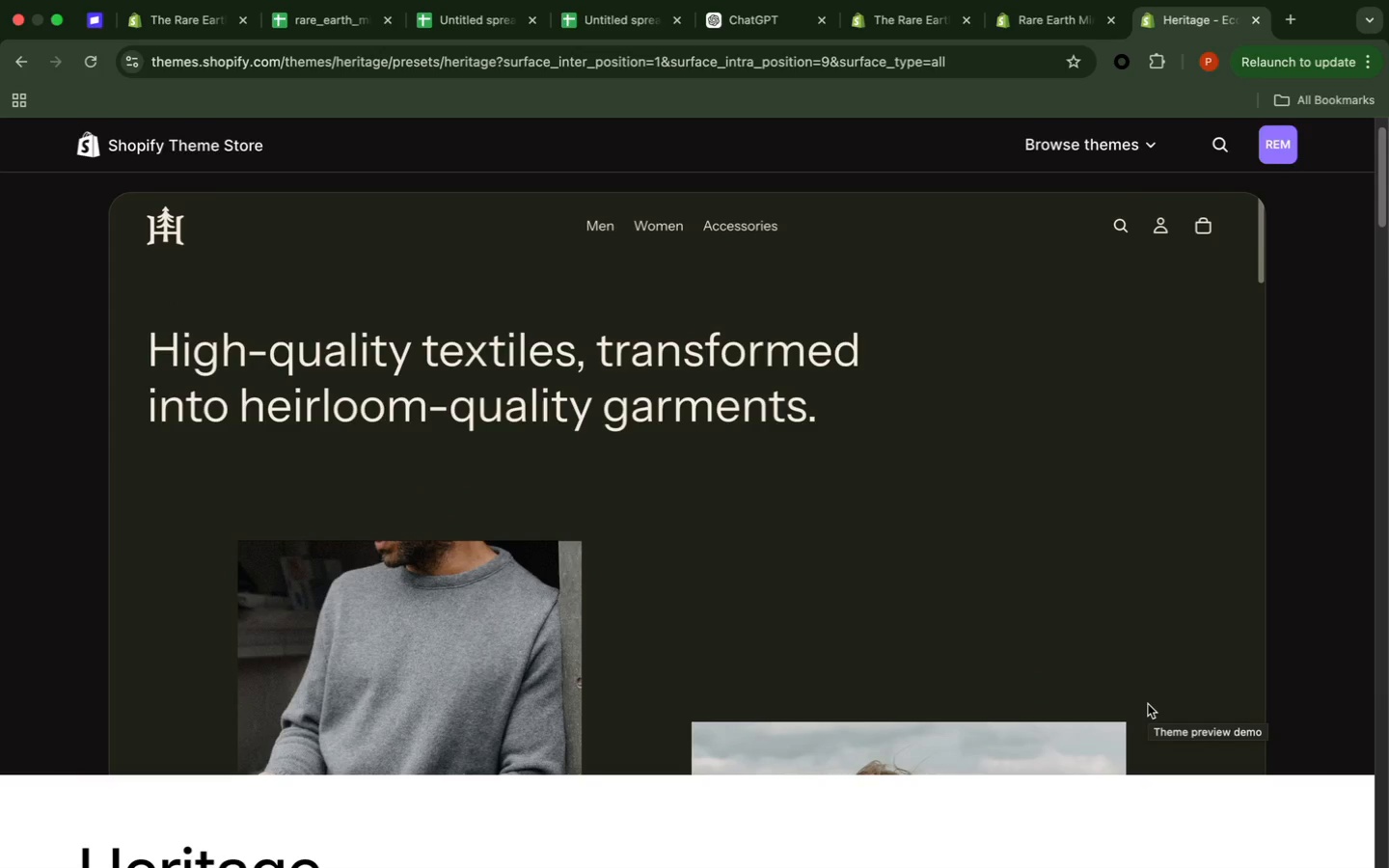 
wait(20.58)
 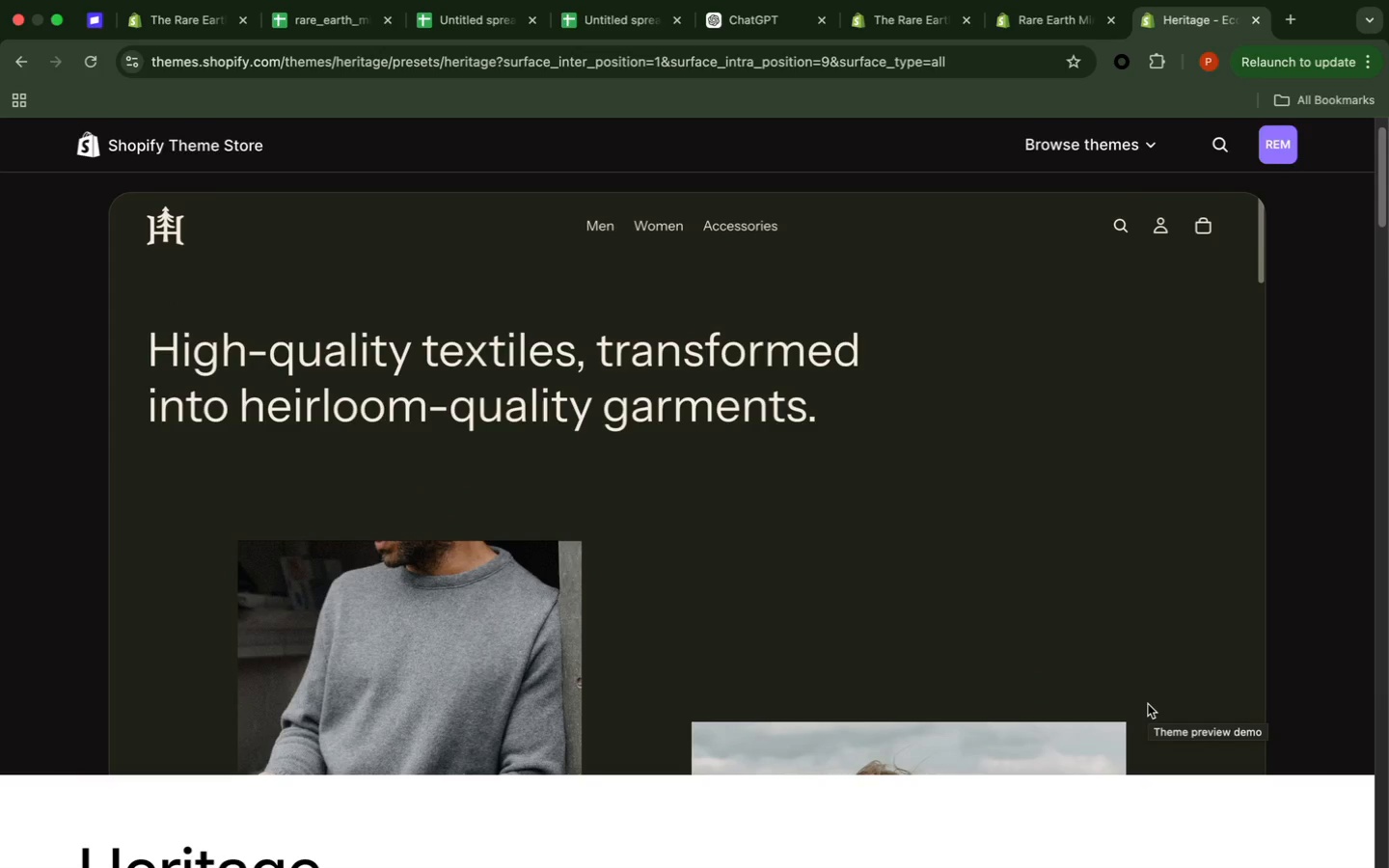 
left_click([1135, 361])
 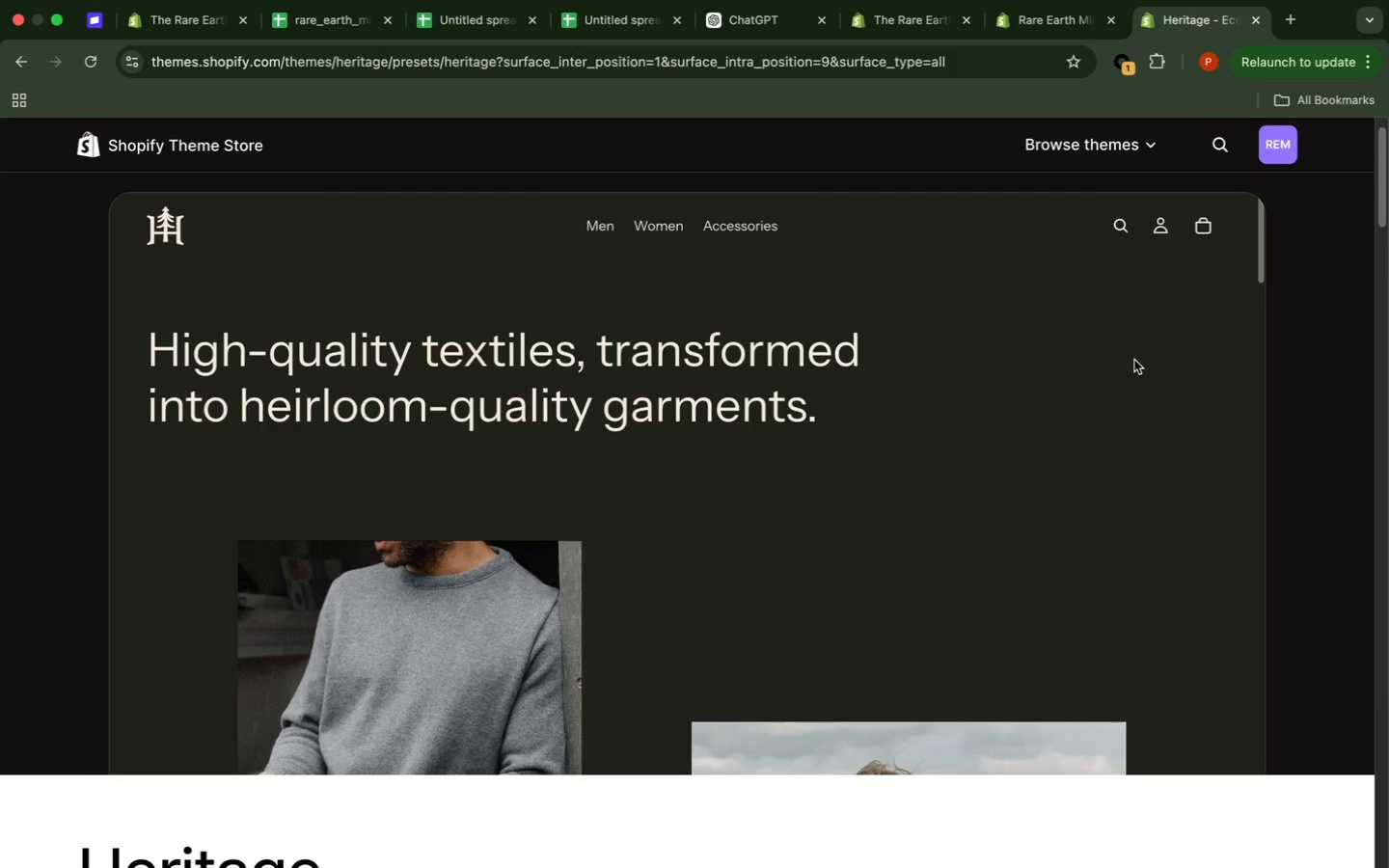 
scroll: coordinate [1133, 360], scroll_direction: down, amount: 15.0
 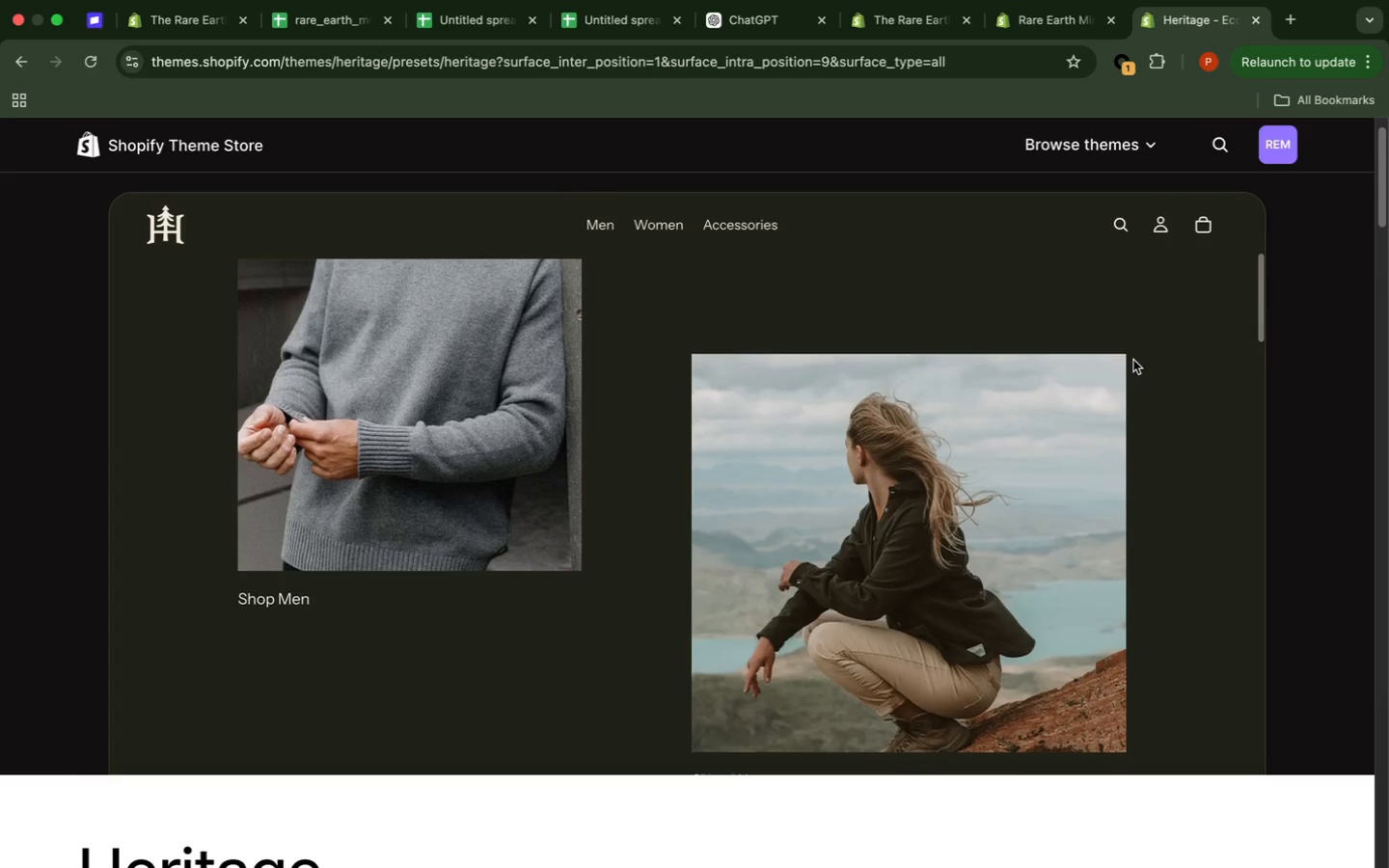 
scroll: coordinate [1132, 359], scroll_direction: down, amount: 18.0
 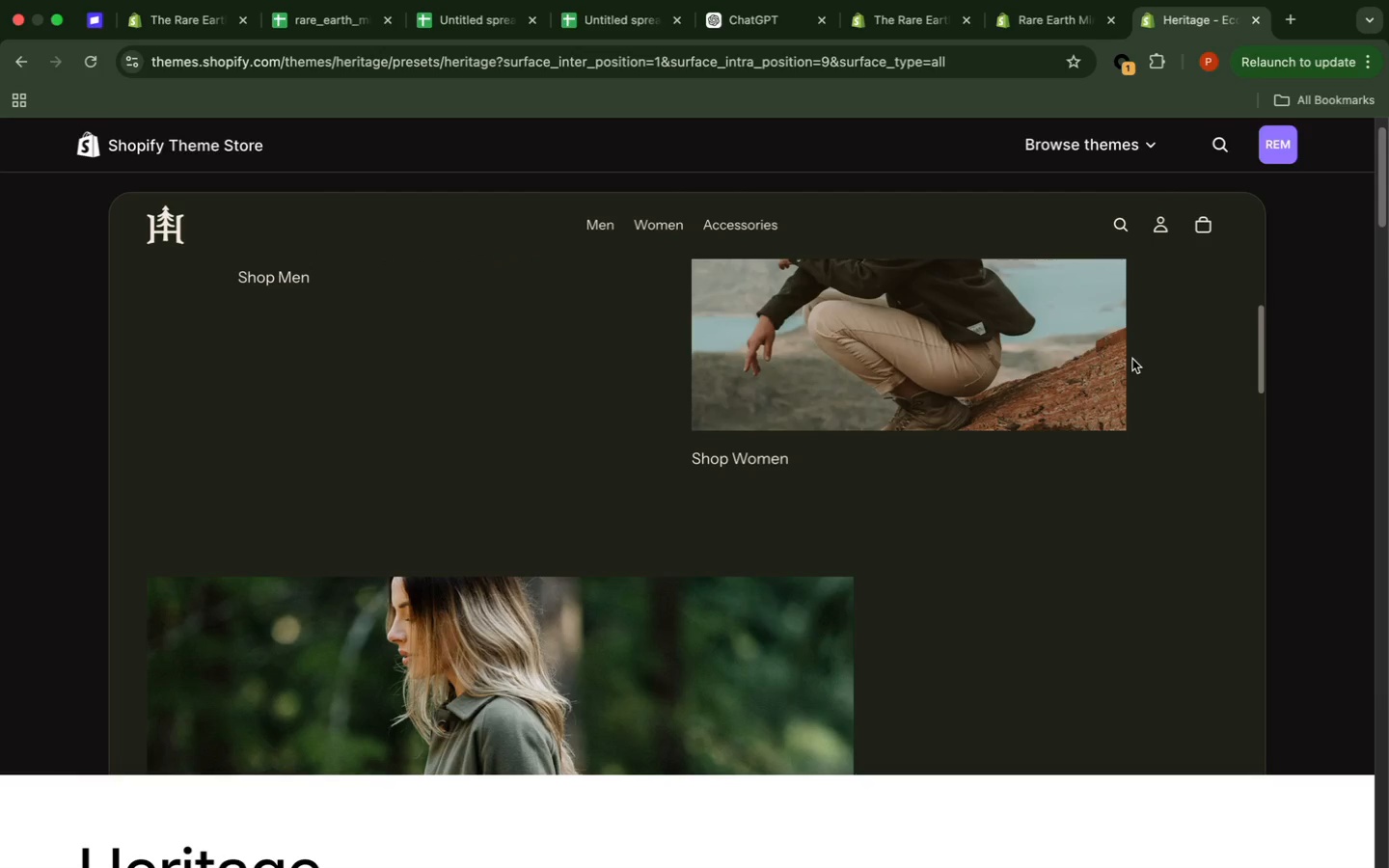 
scroll: coordinate [1131, 359], scroll_direction: down, amount: 12.0
 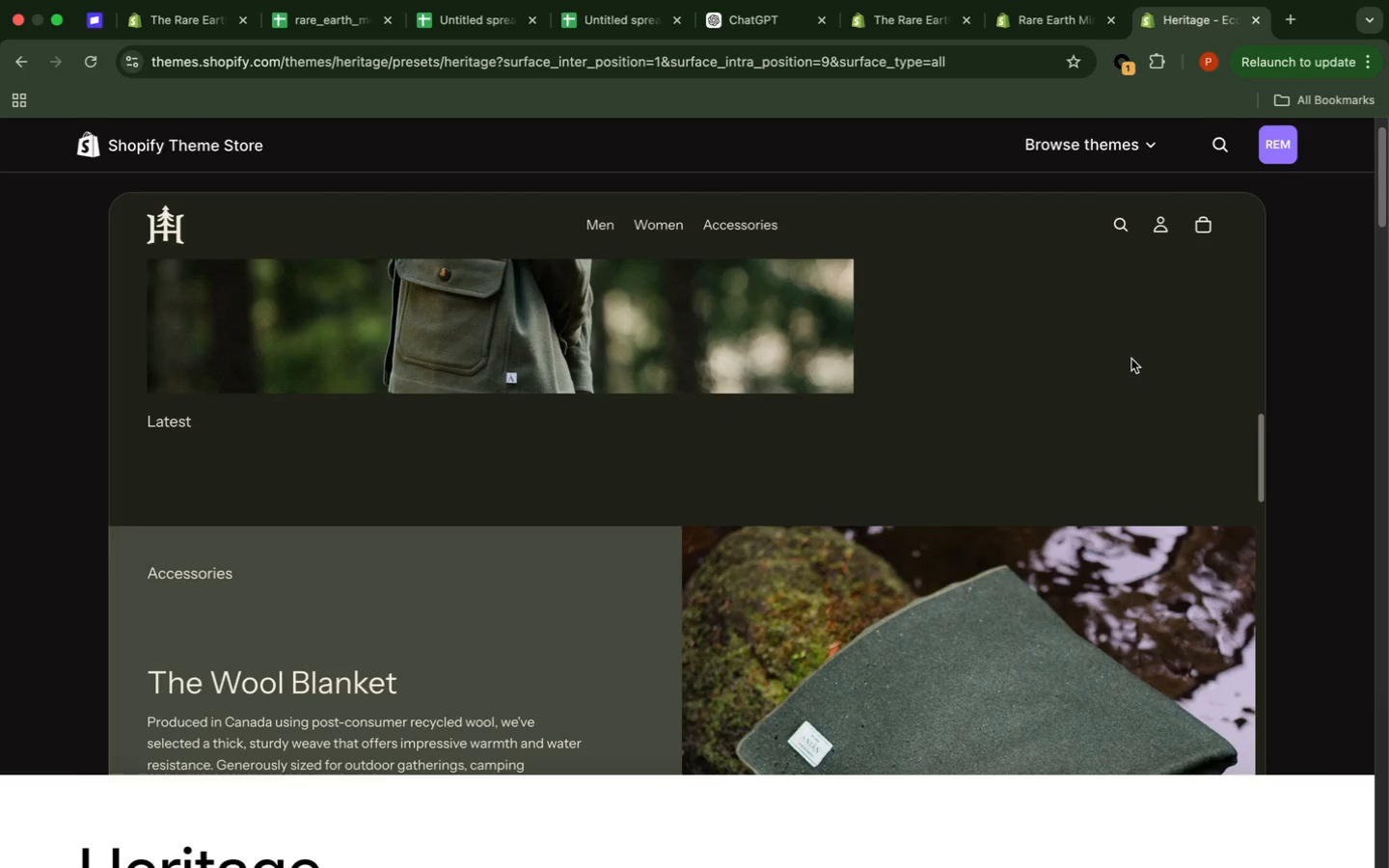 
scroll: coordinate [1130, 358], scroll_direction: down, amount: 18.0
 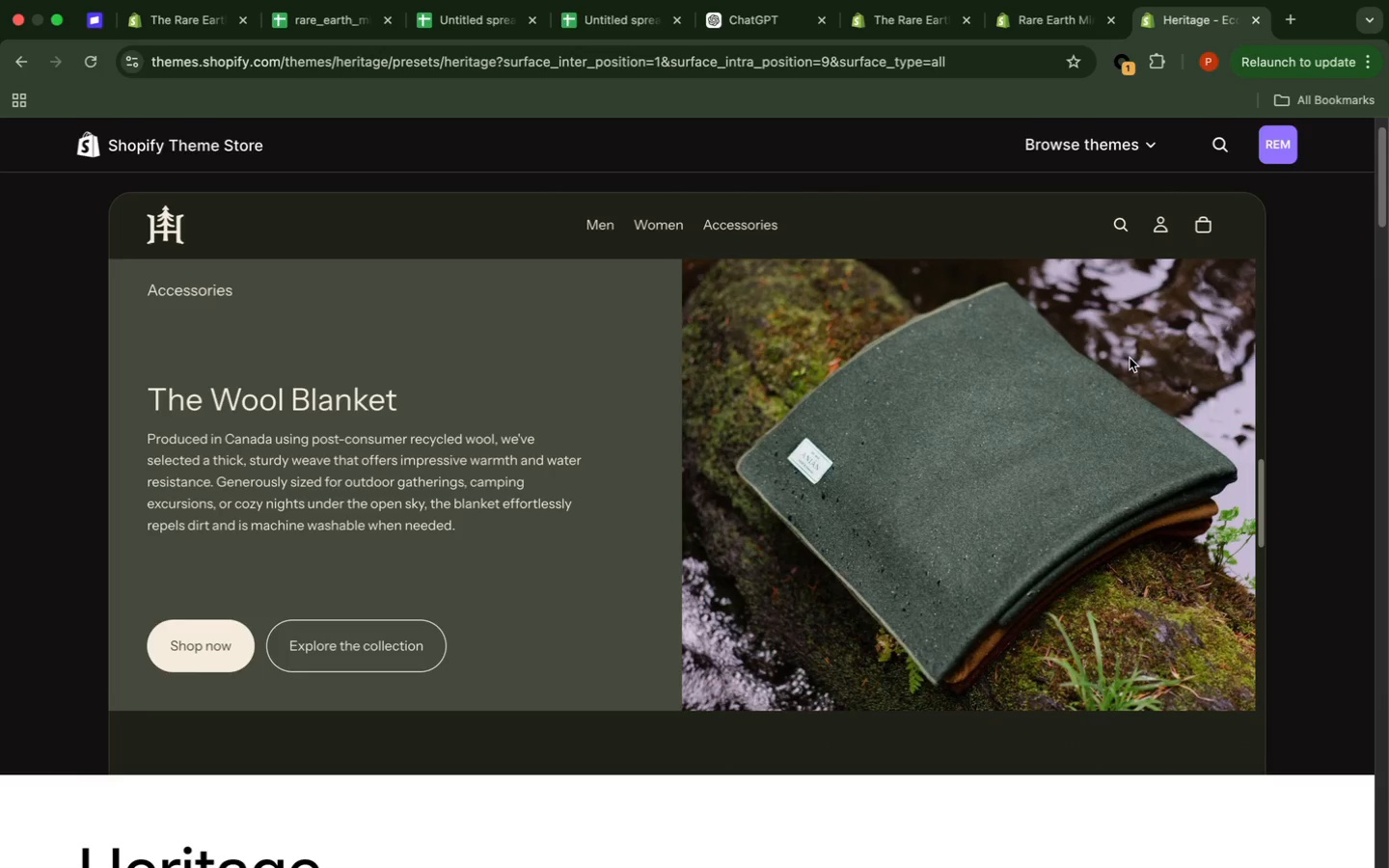 
wait(6.97)
 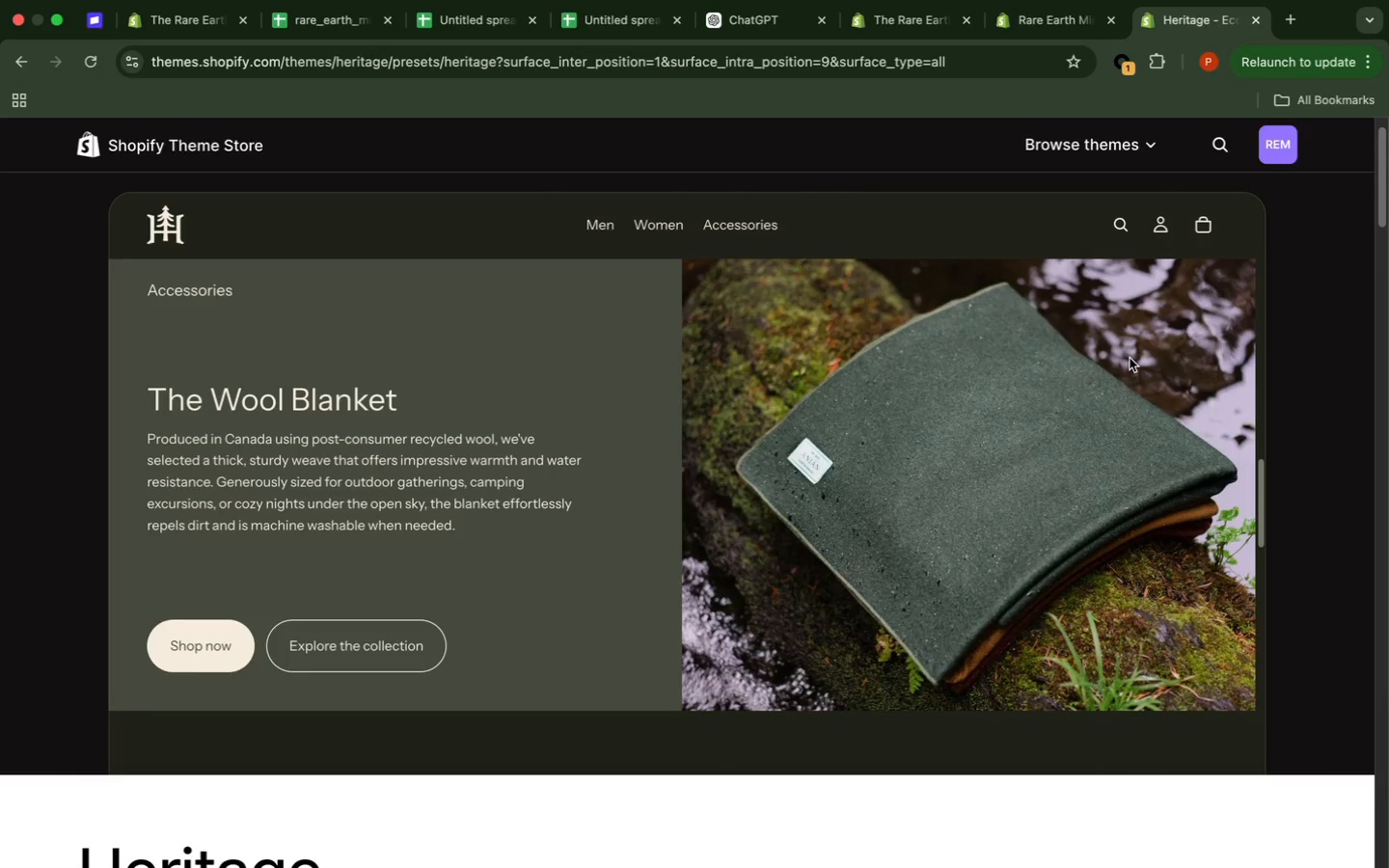 
scroll: coordinate [1130, 358], scroll_direction: up, amount: 5.0
 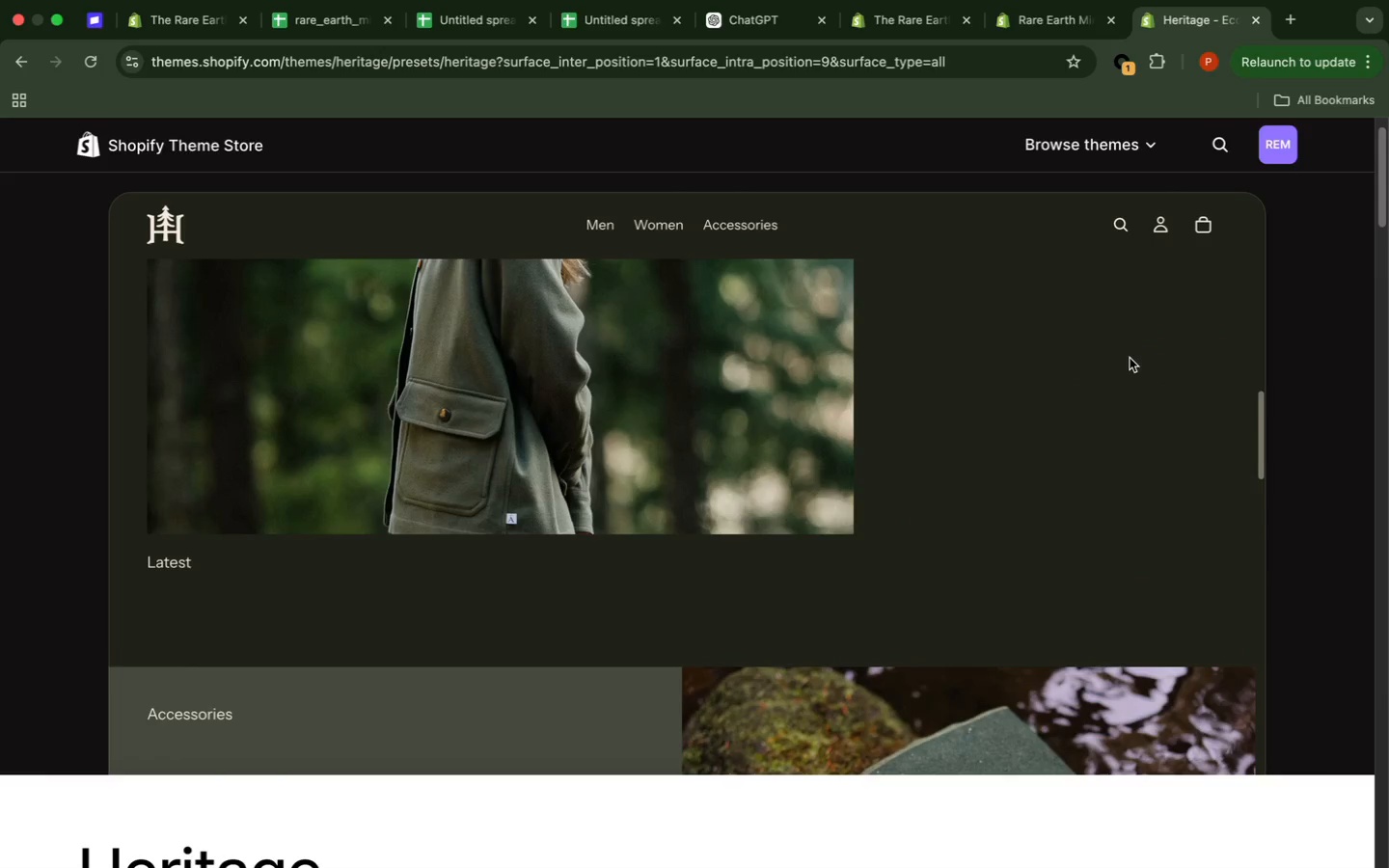 
scroll: coordinate [1125, 355], scroll_direction: down, amount: 32.0
 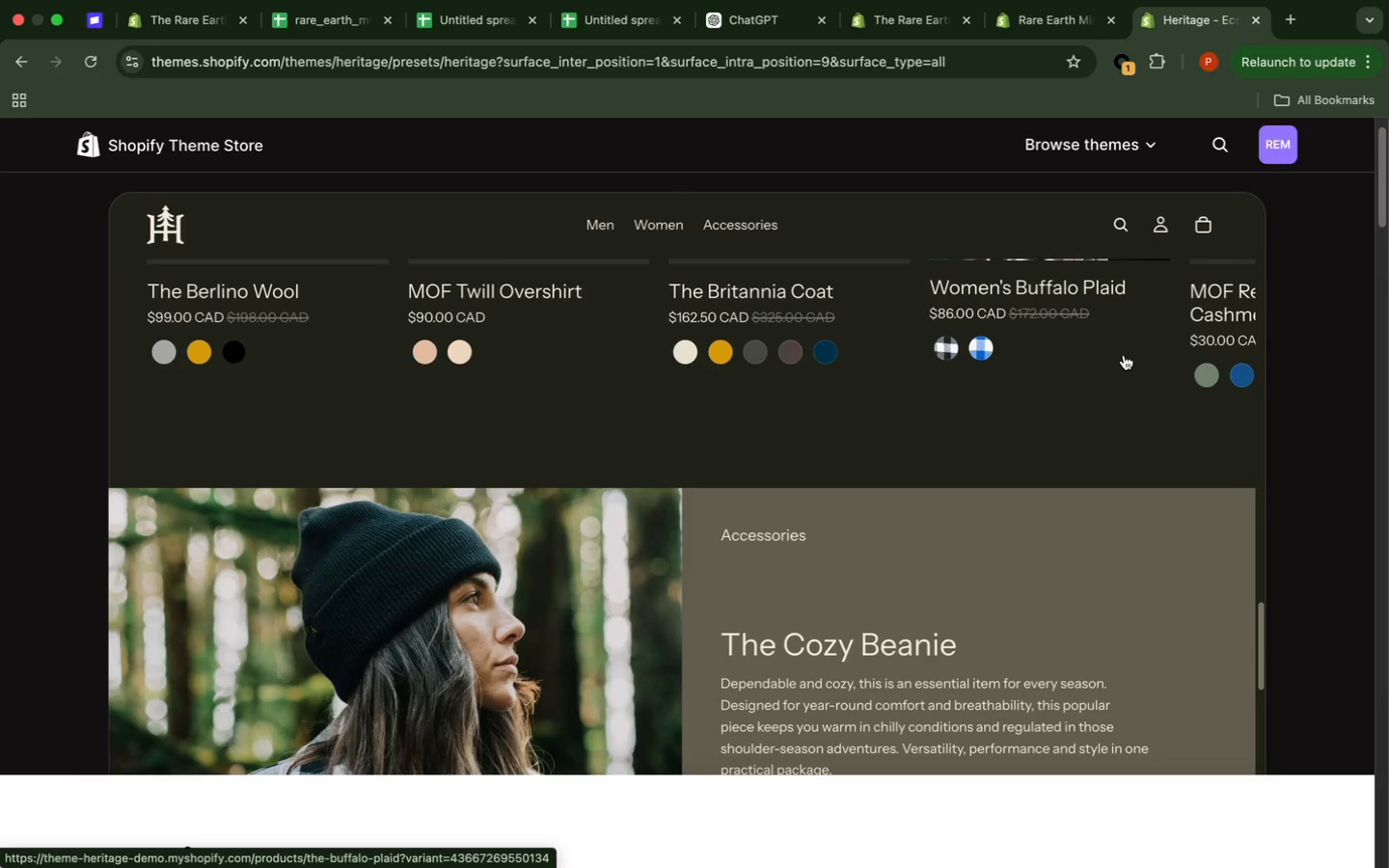 
scroll: coordinate [1122, 353], scroll_direction: down, amount: 79.0
 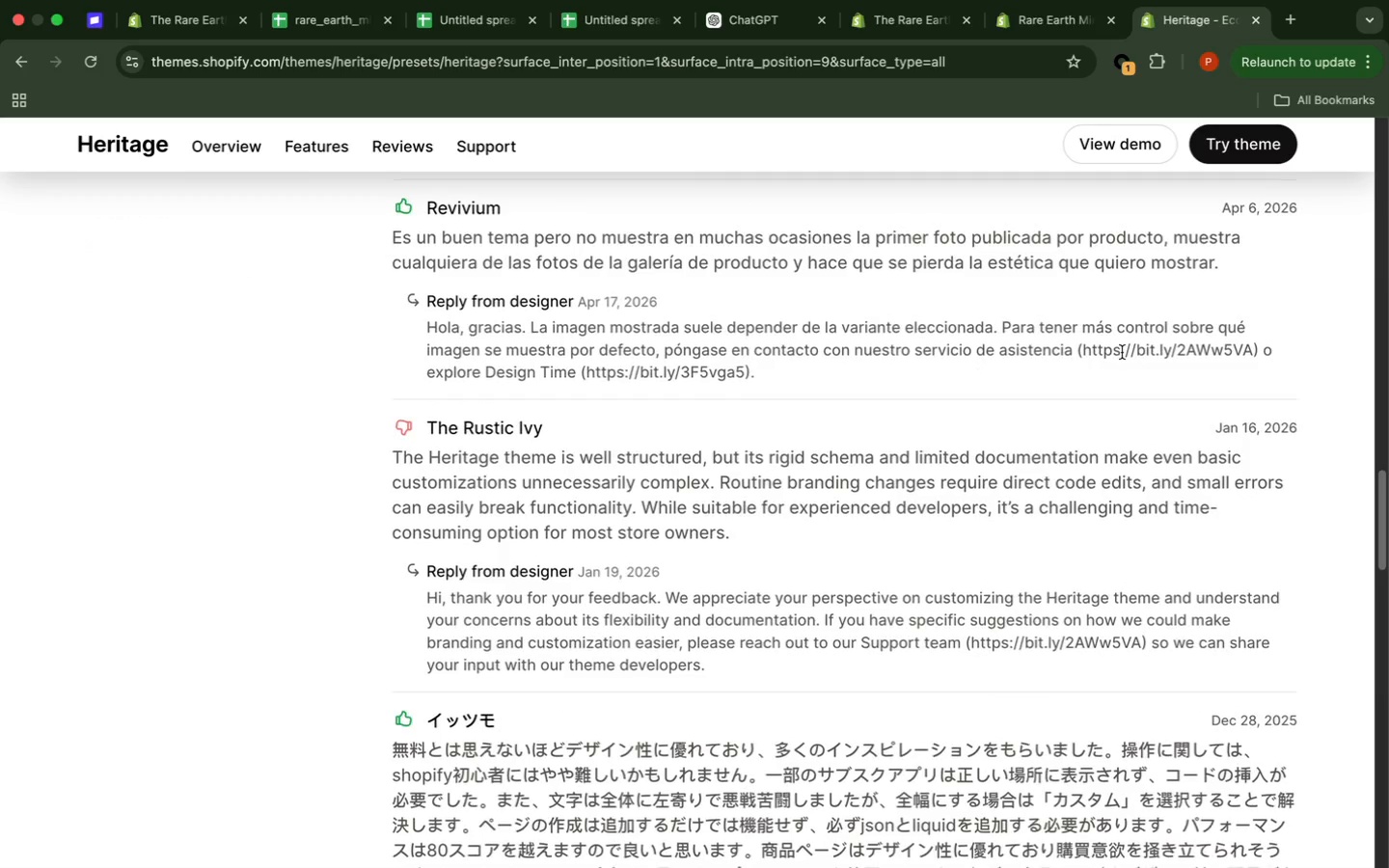 
scroll: coordinate [1121, 352], scroll_direction: down, amount: 19.0
 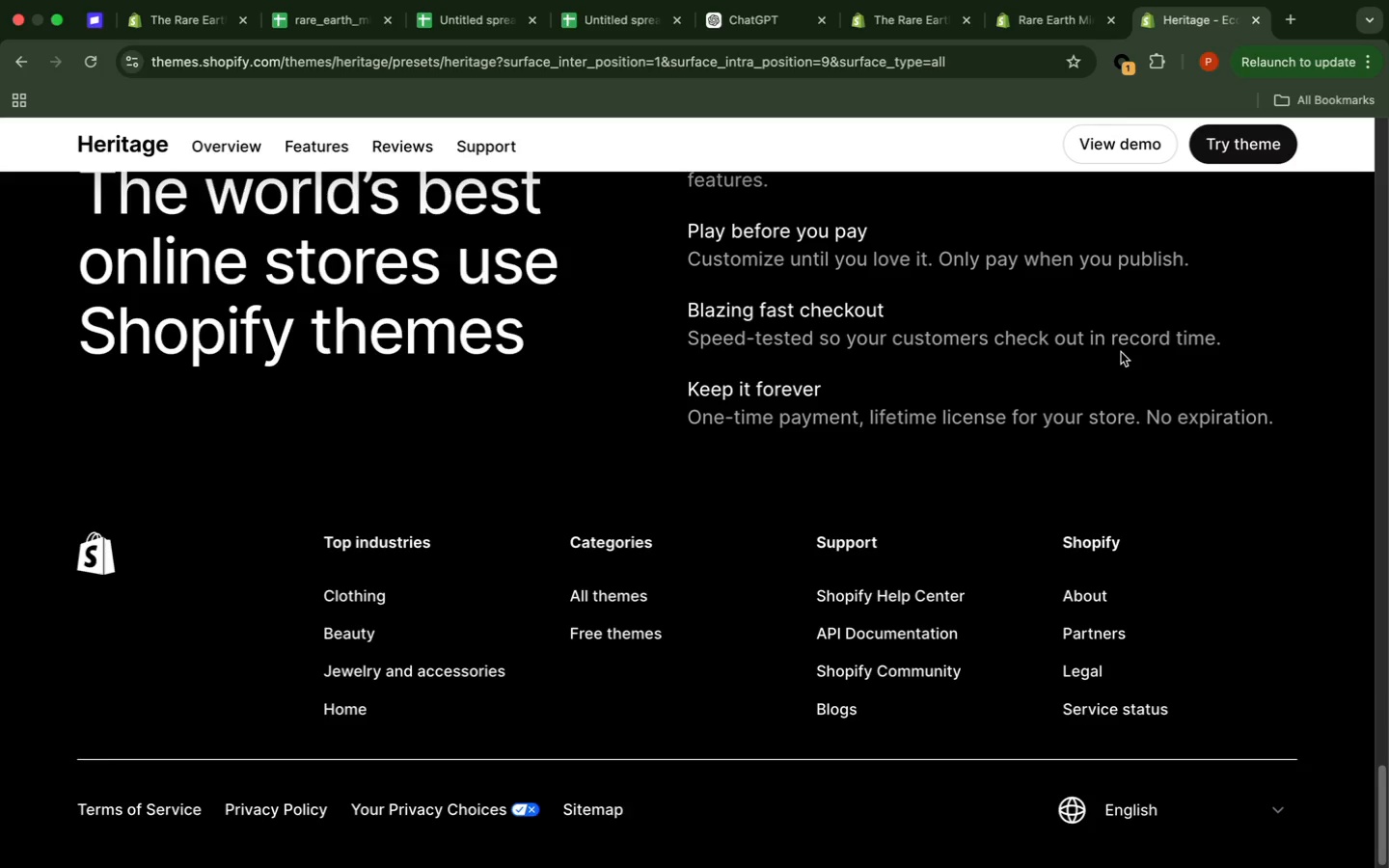 
scroll: coordinate [1120, 351], scroll_direction: up, amount: 142.0
 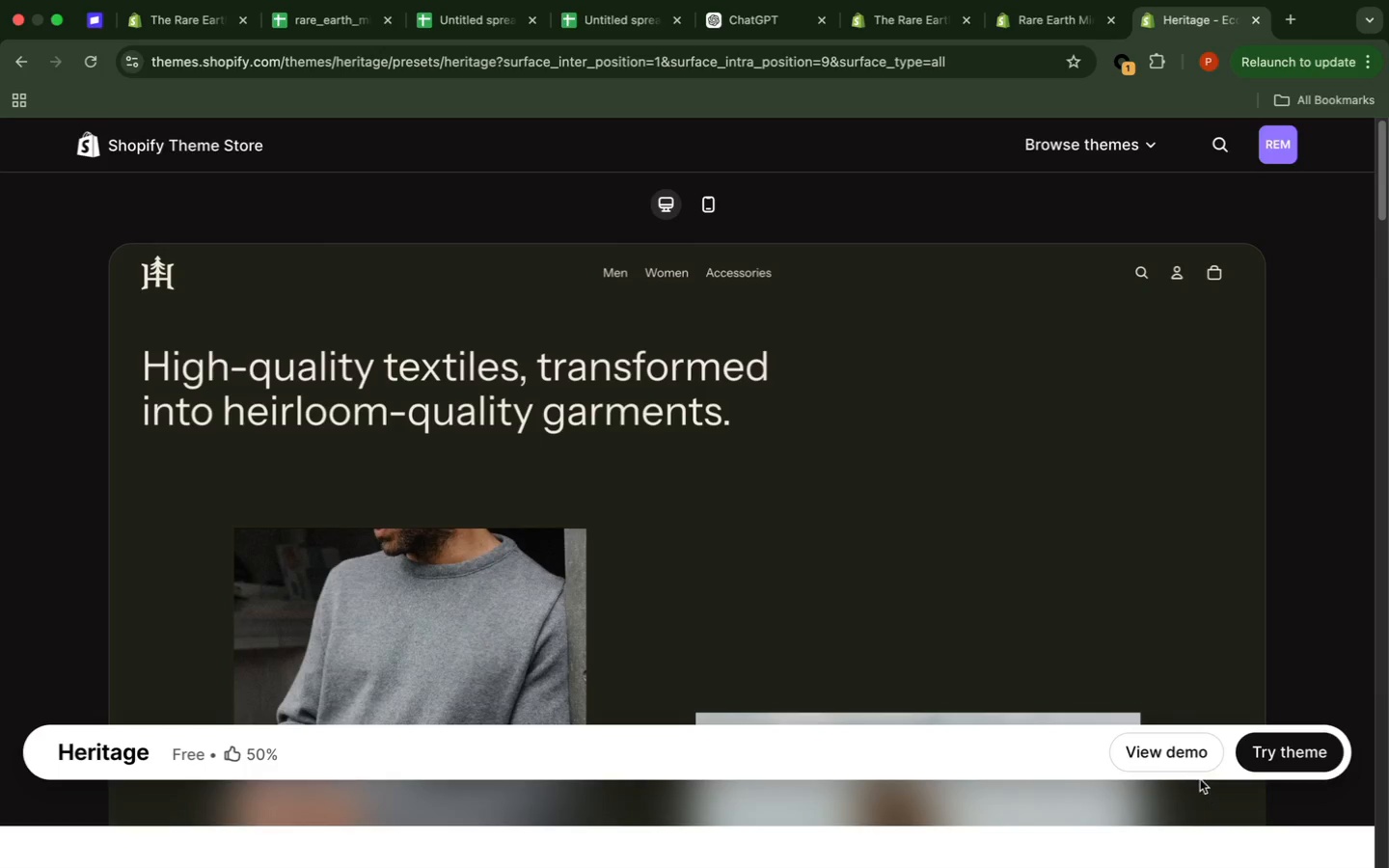 
left_click([1189, 761])
 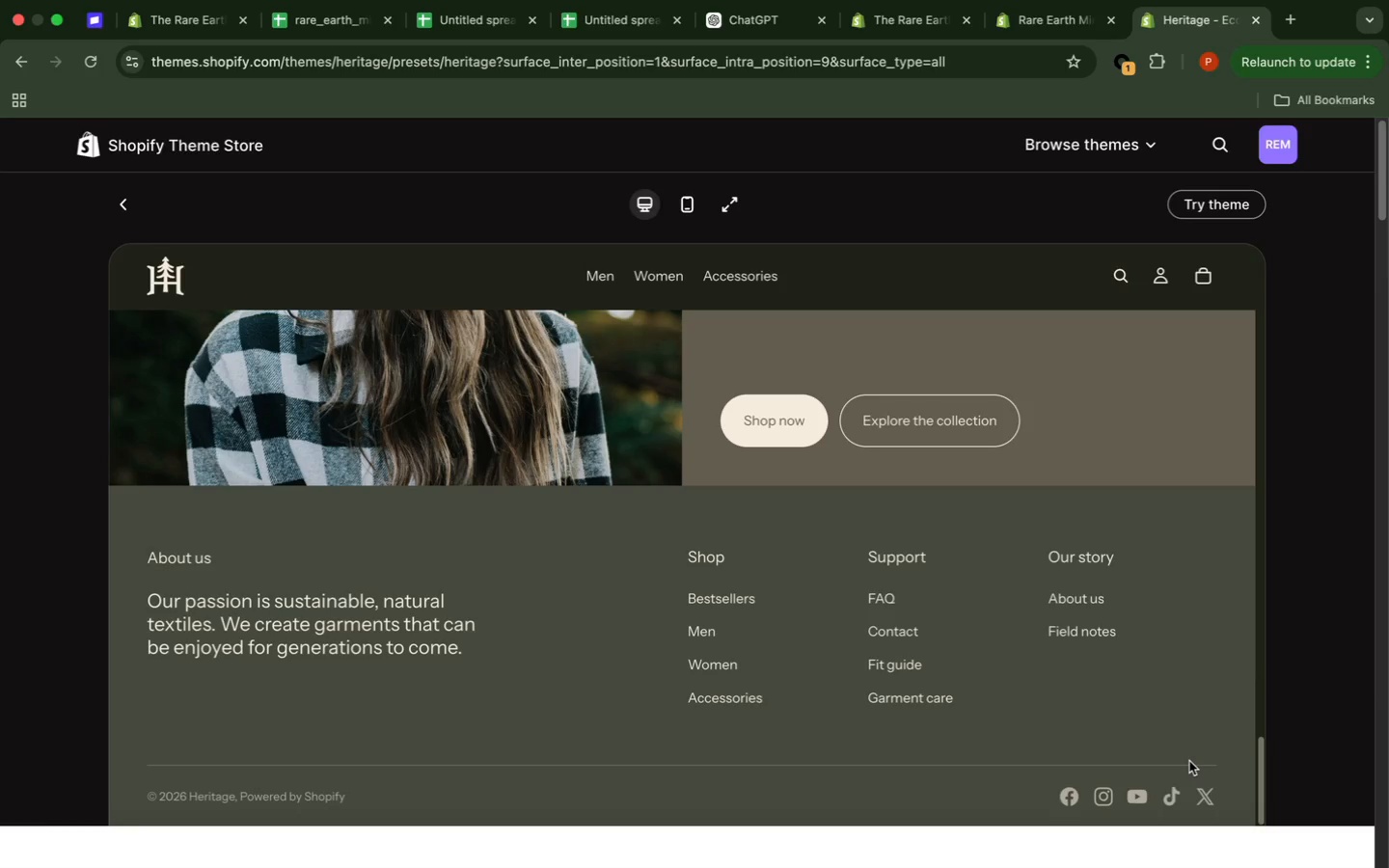 
wait(41.54)
 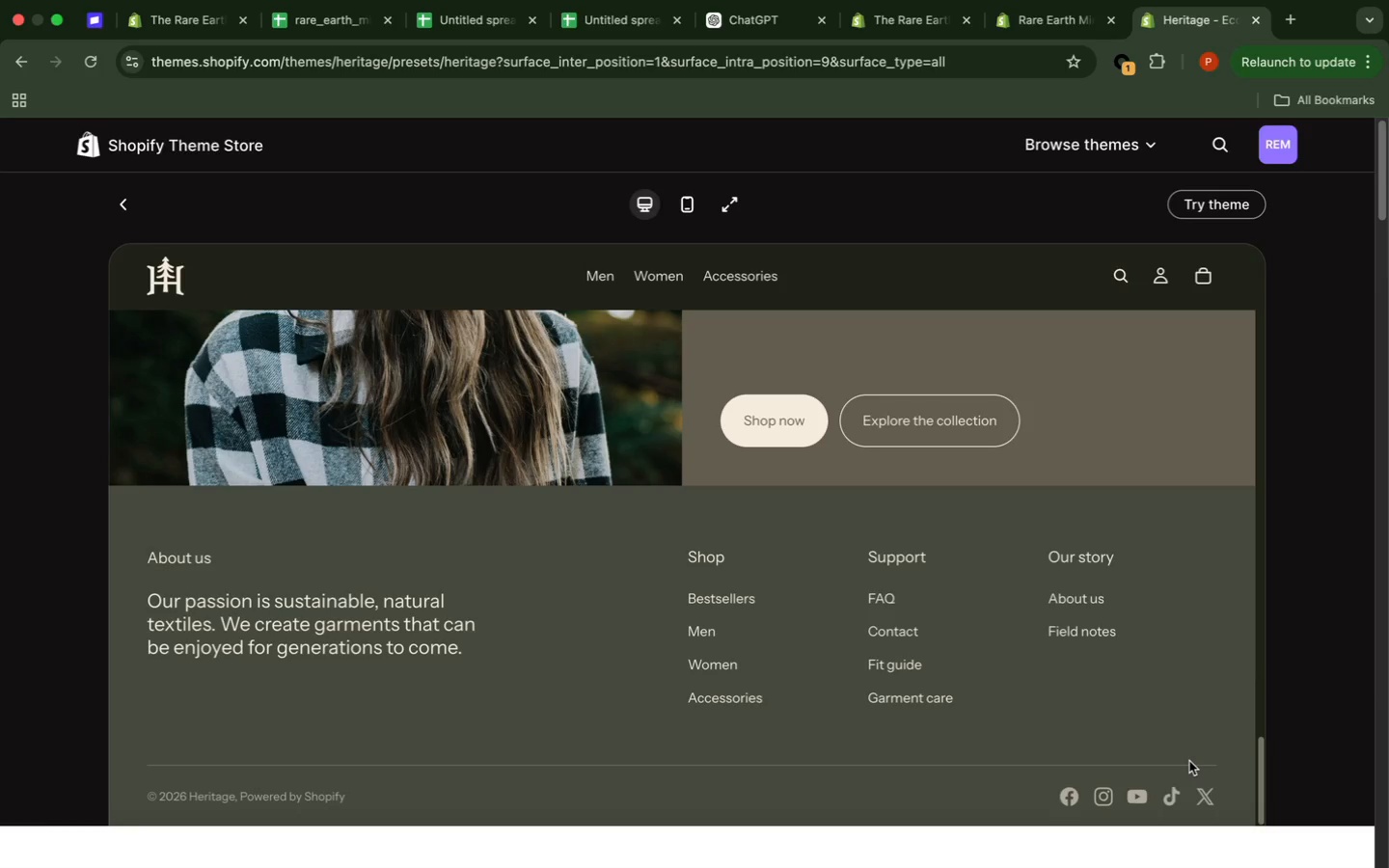 
scroll: coordinate [1189, 760], scroll_direction: down, amount: 17.0
 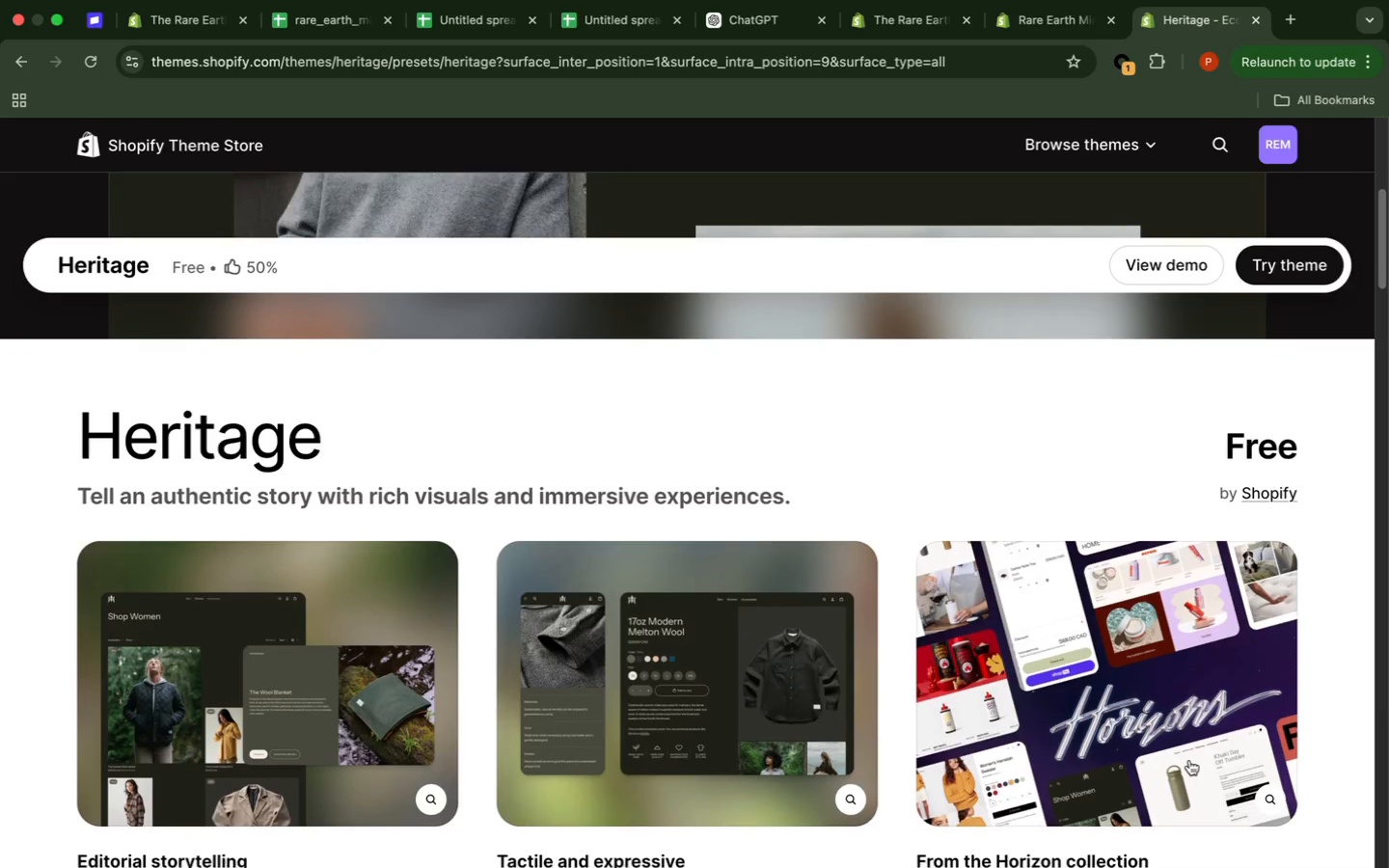 
scroll: coordinate [1188, 760], scroll_direction: down, amount: 11.0
 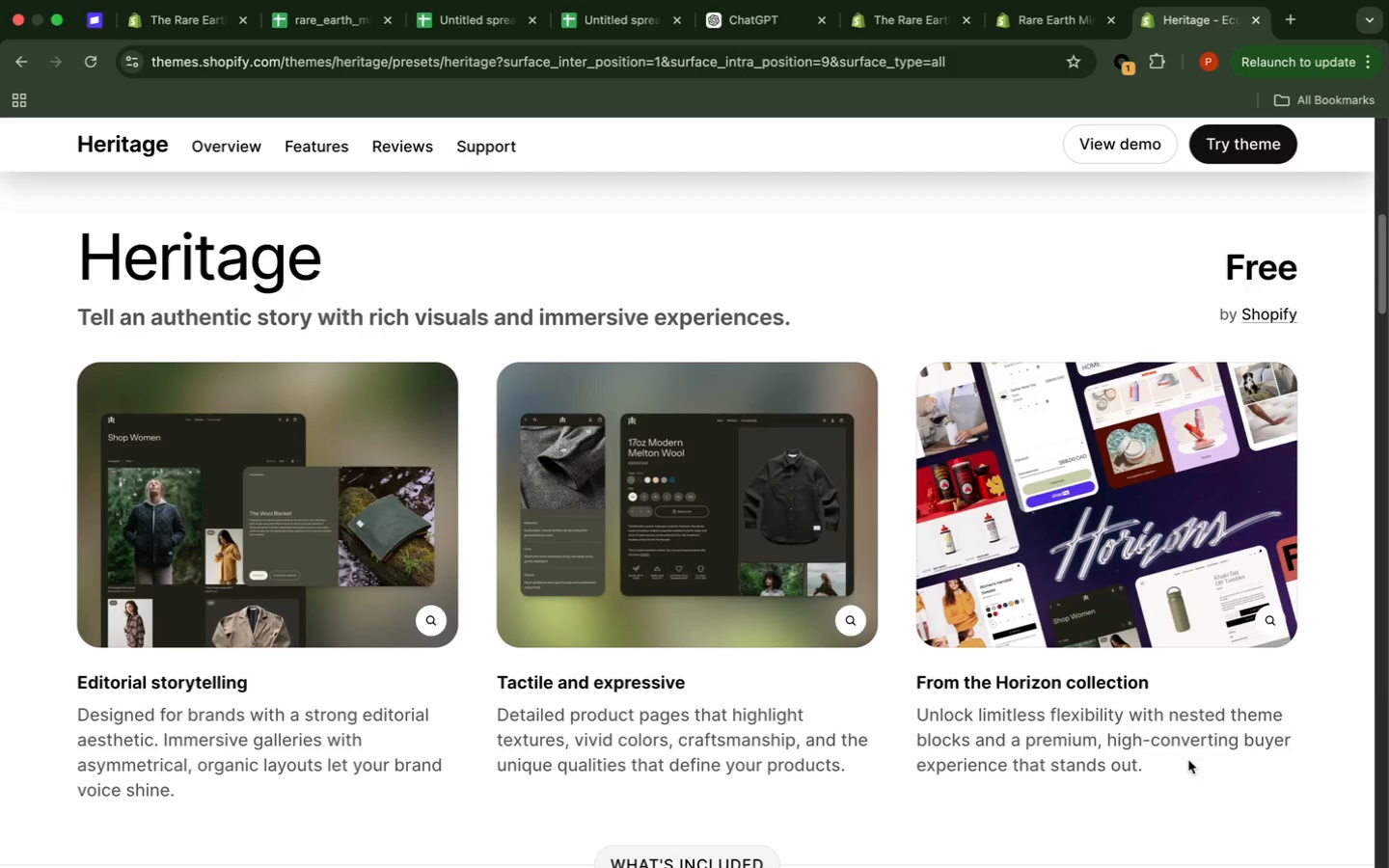 
wait(17.08)
 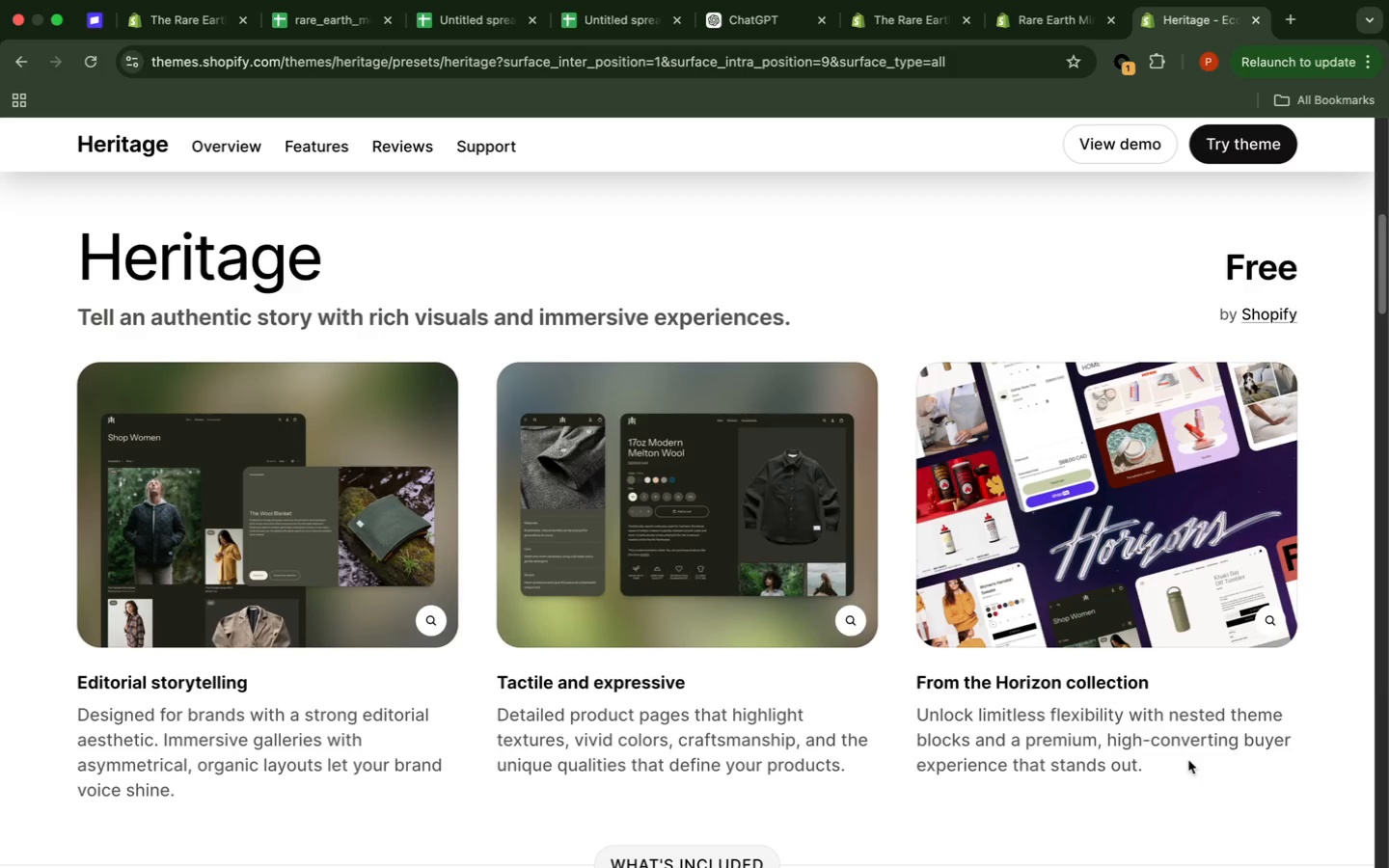 
scroll: coordinate [1188, 760], scroll_direction: down, amount: 8.0
 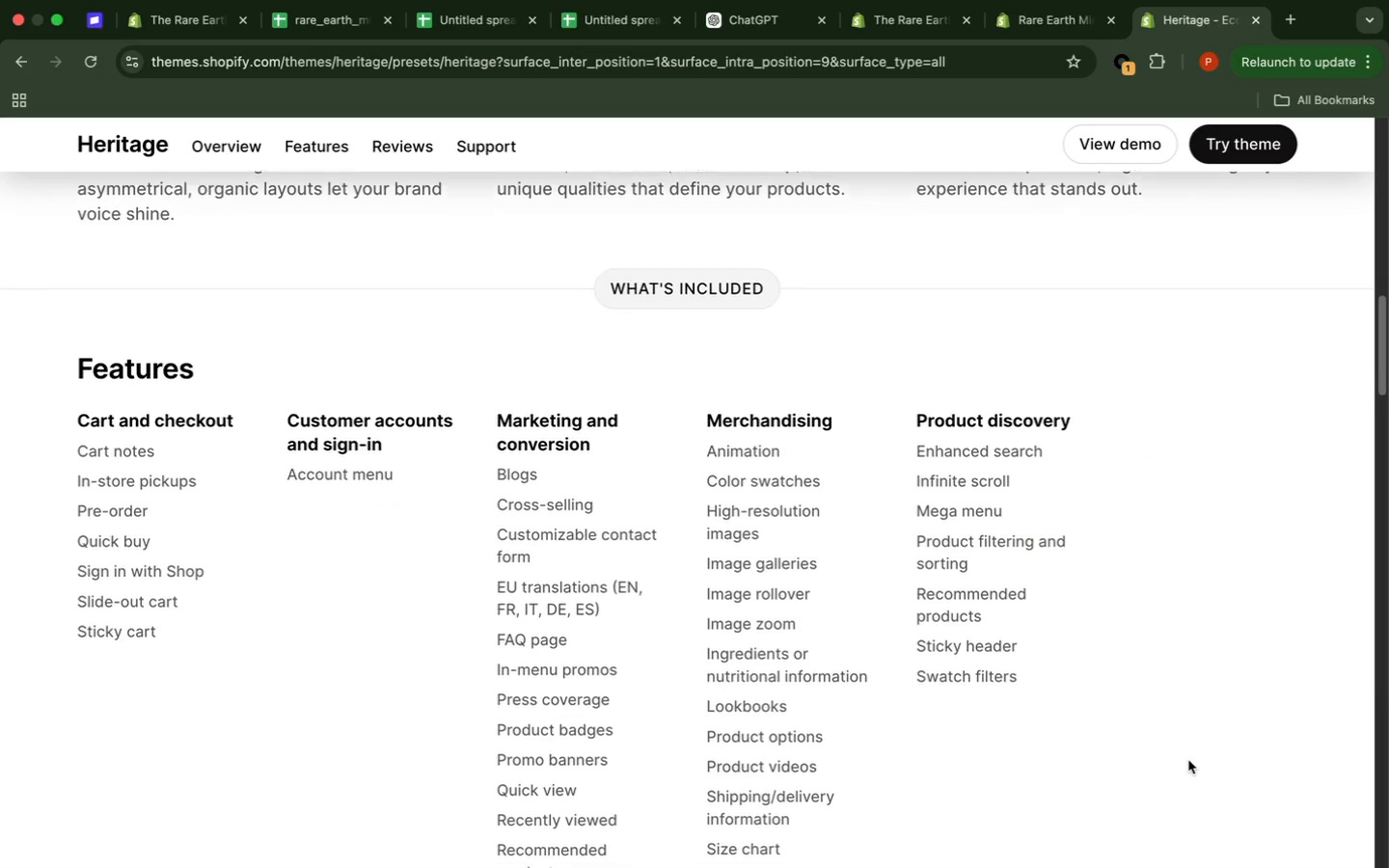 
scroll: coordinate [1188, 760], scroll_direction: up, amount: 12.0
 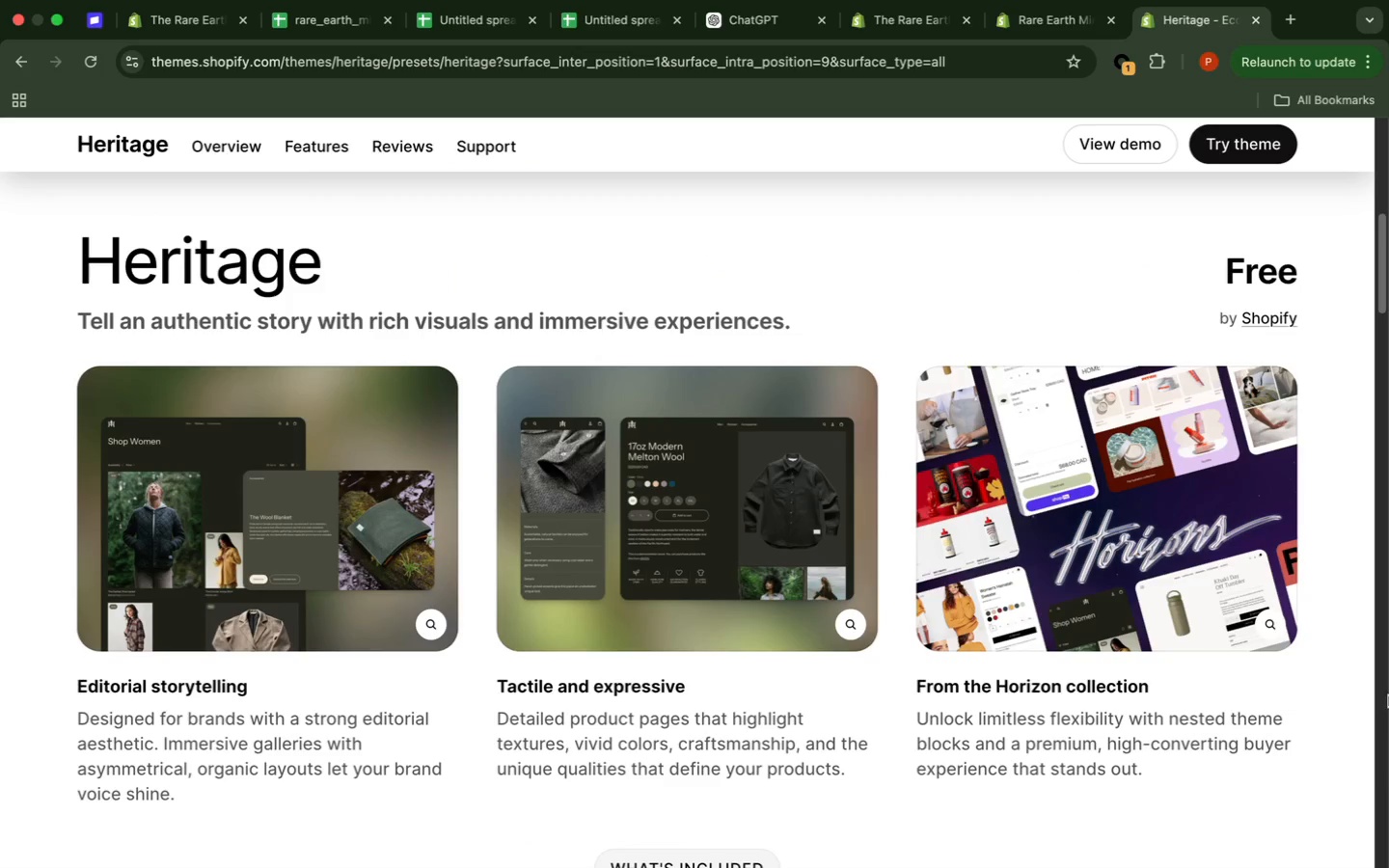 
left_click([1040, 487])
 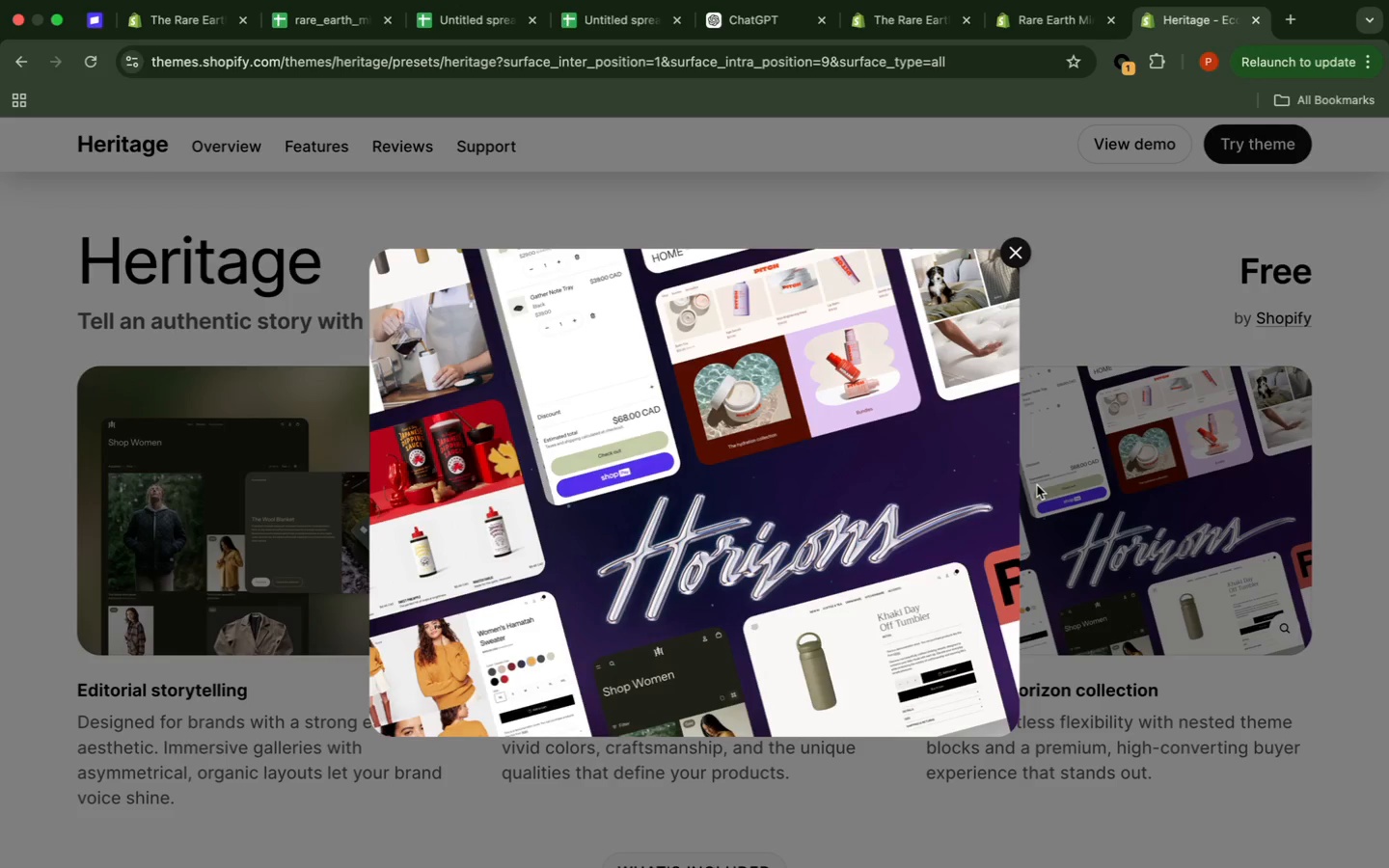 
wait(27.85)
 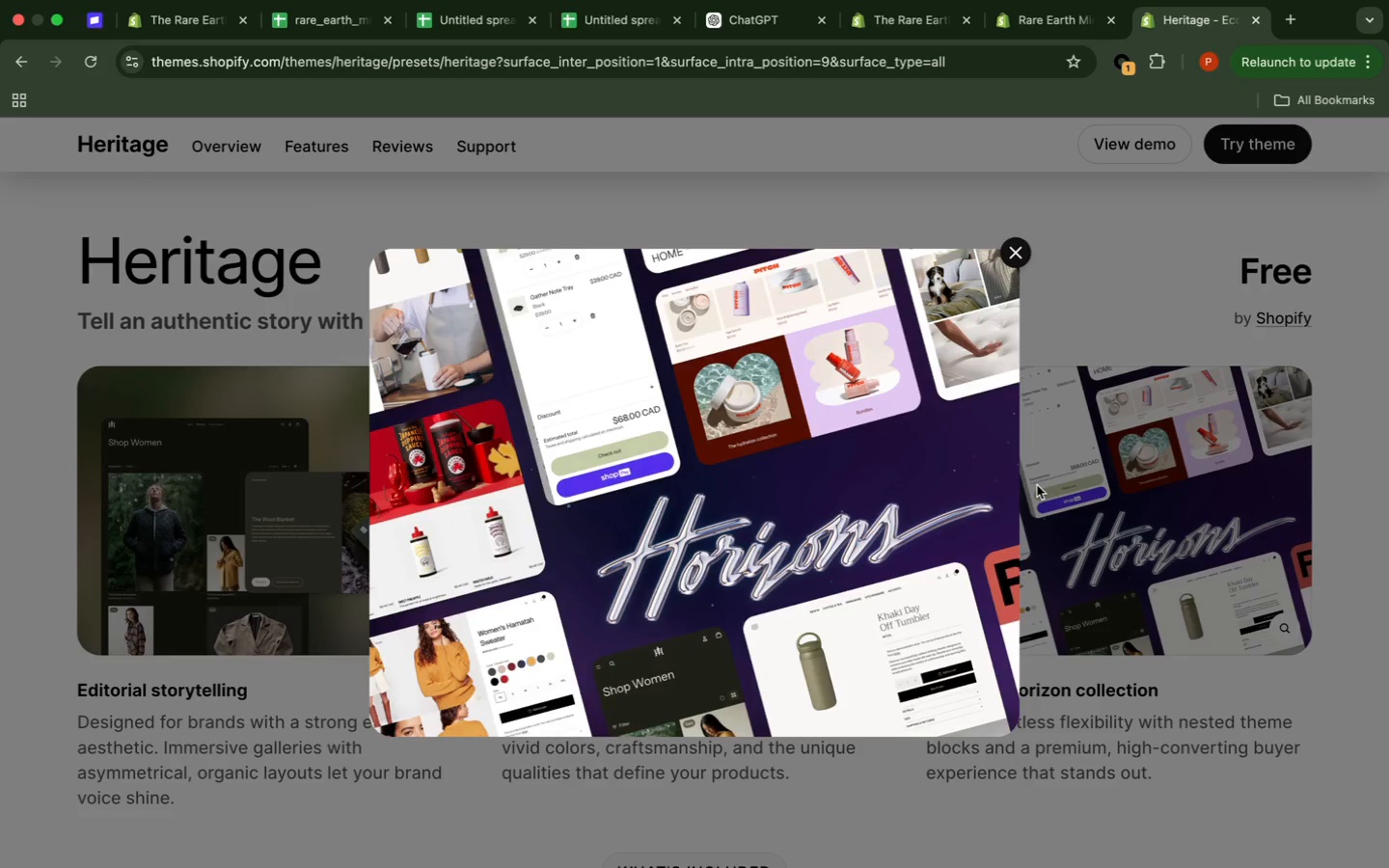 
scroll: coordinate [1037, 485], scroll_direction: down, amount: 1.0
 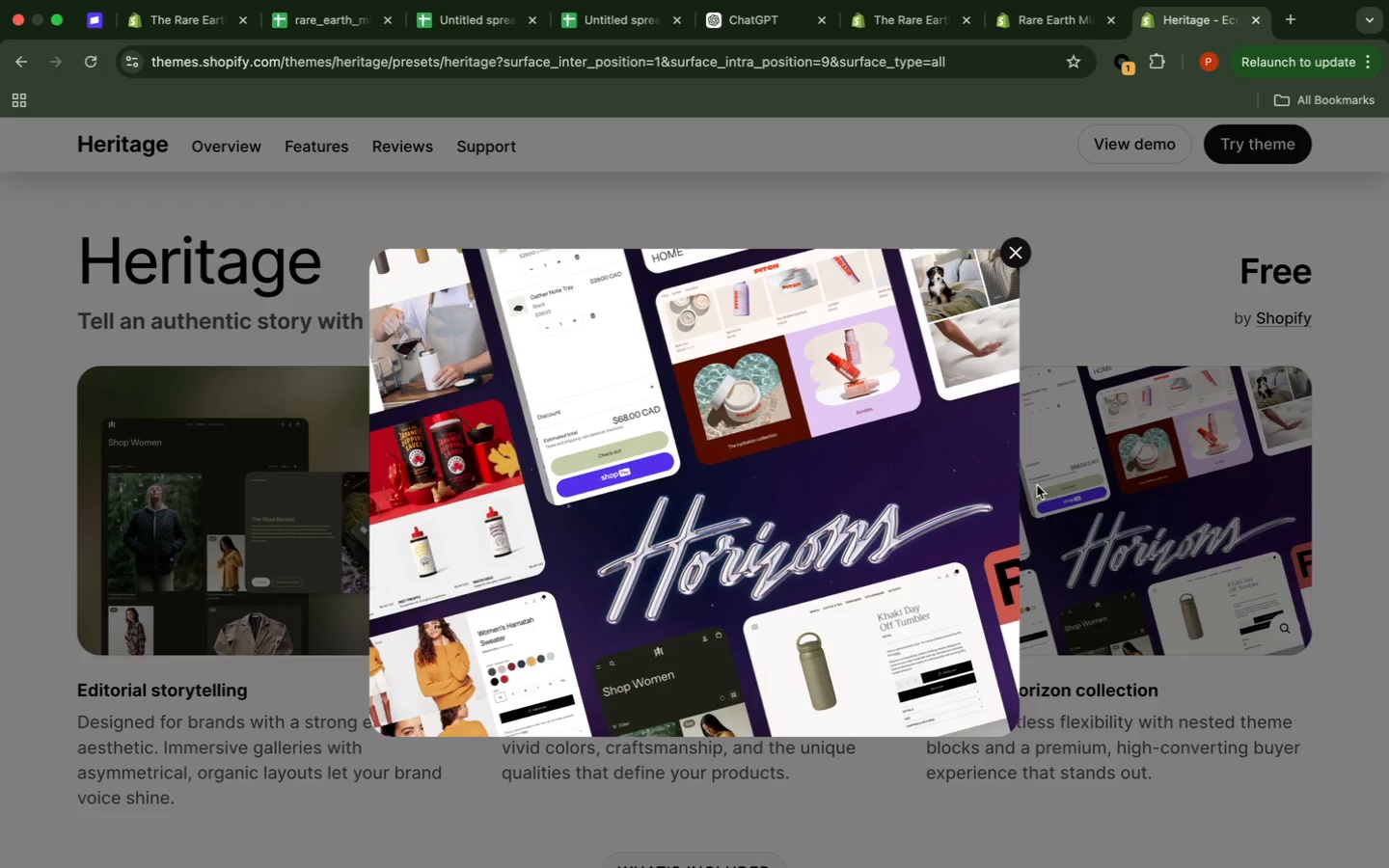 
wait(13.3)
 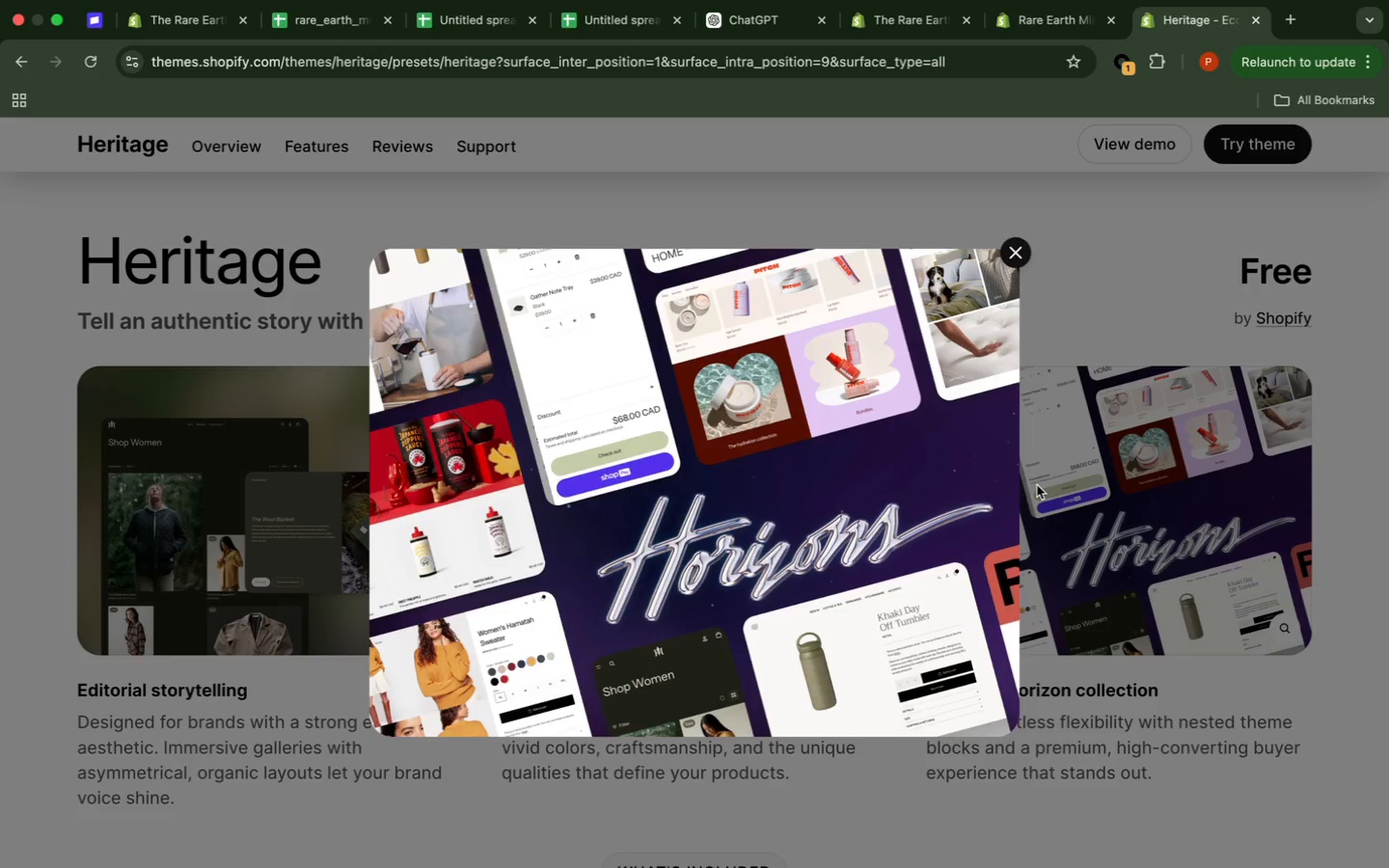 
left_click([347, 464])
 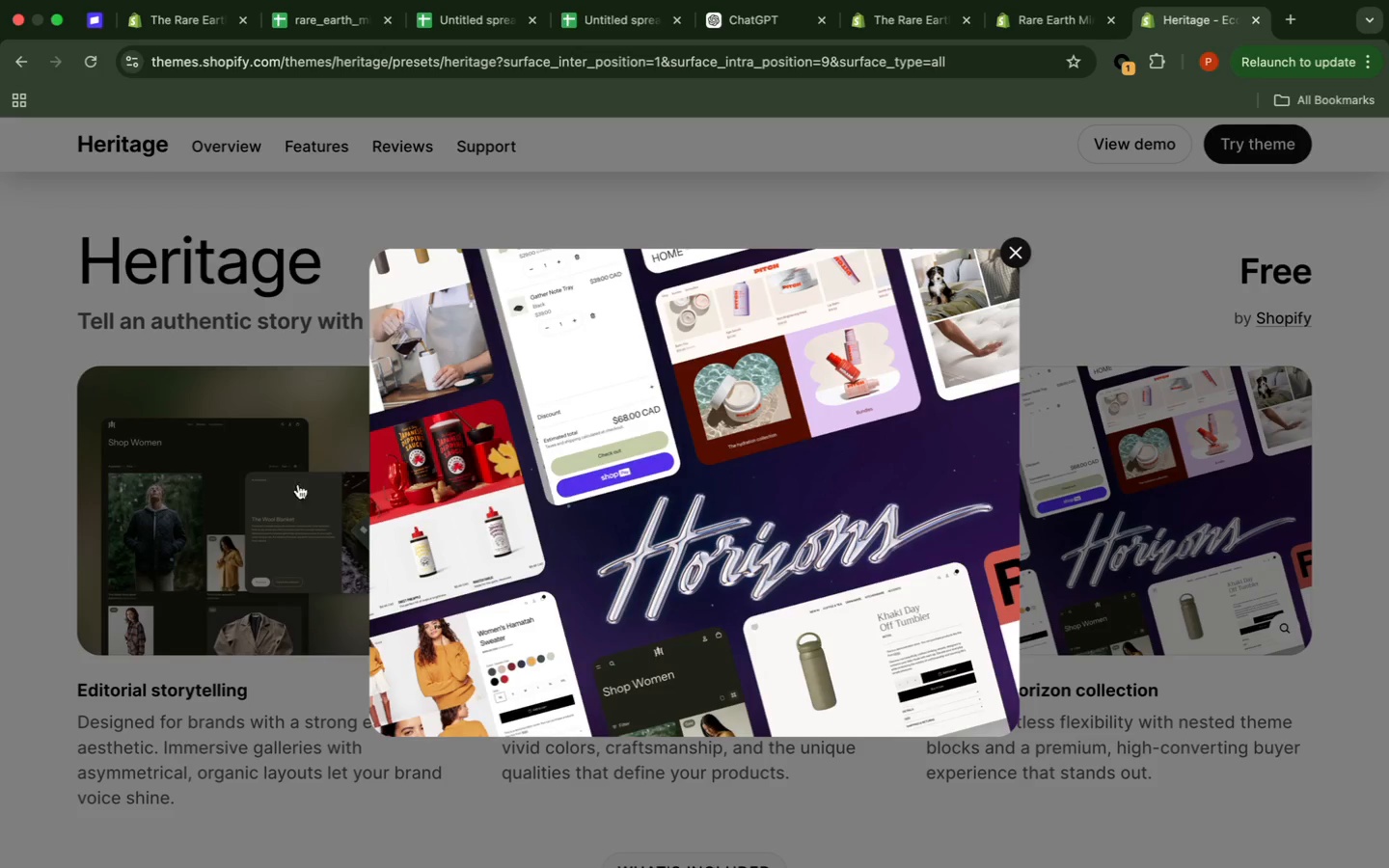 
left_click([250, 481])
 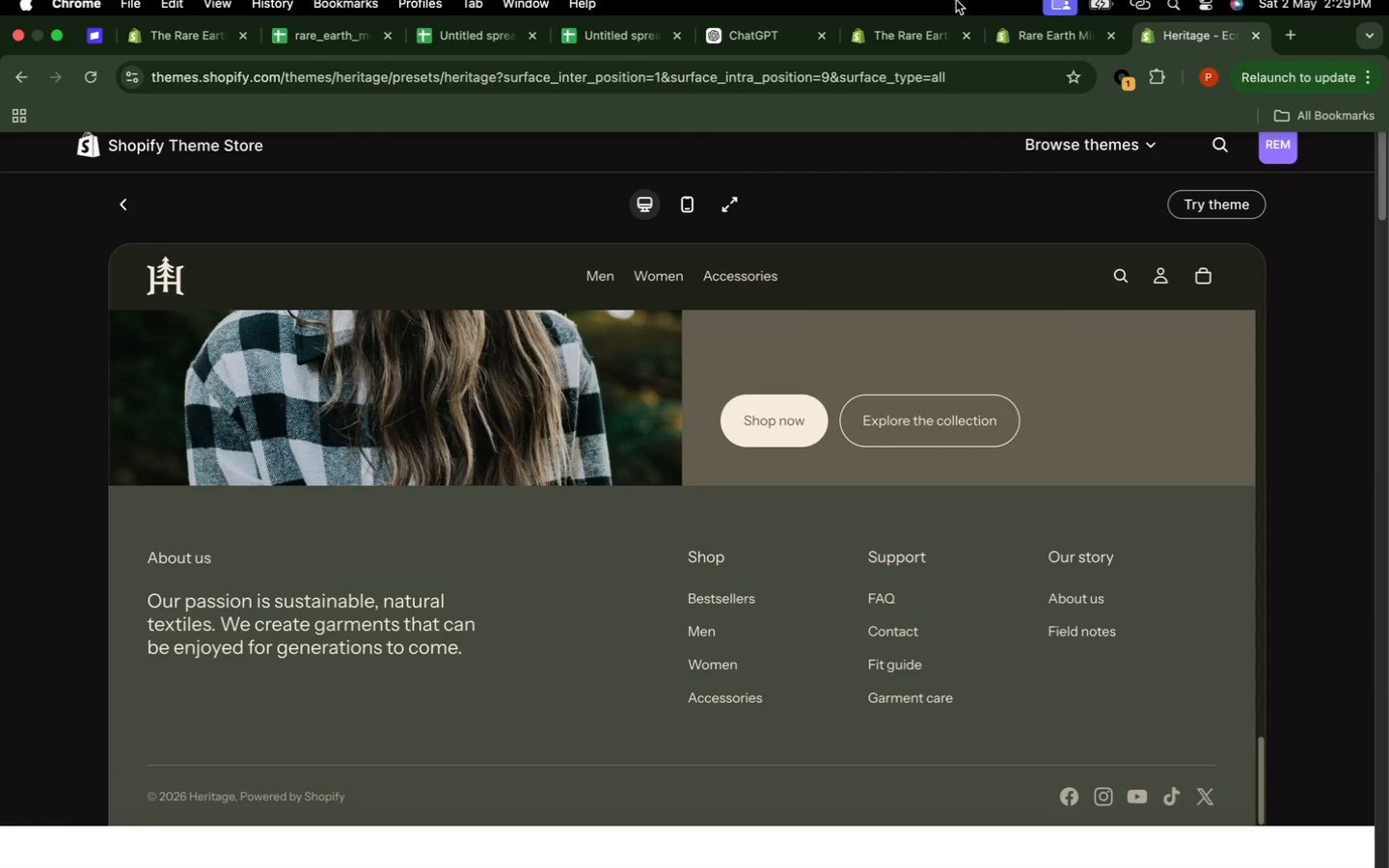 
wait(42.29)
 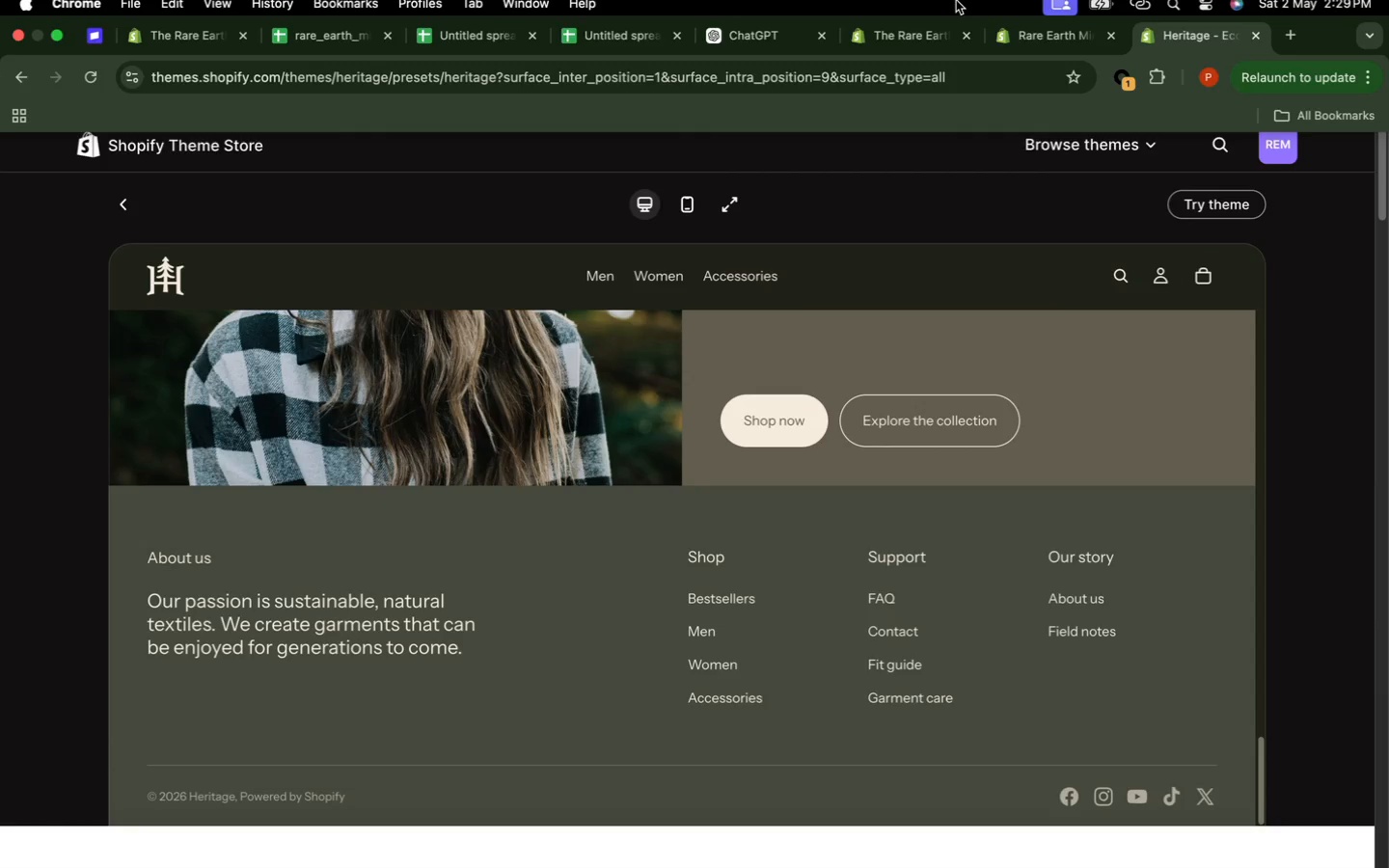 
left_click([1324, 398])
 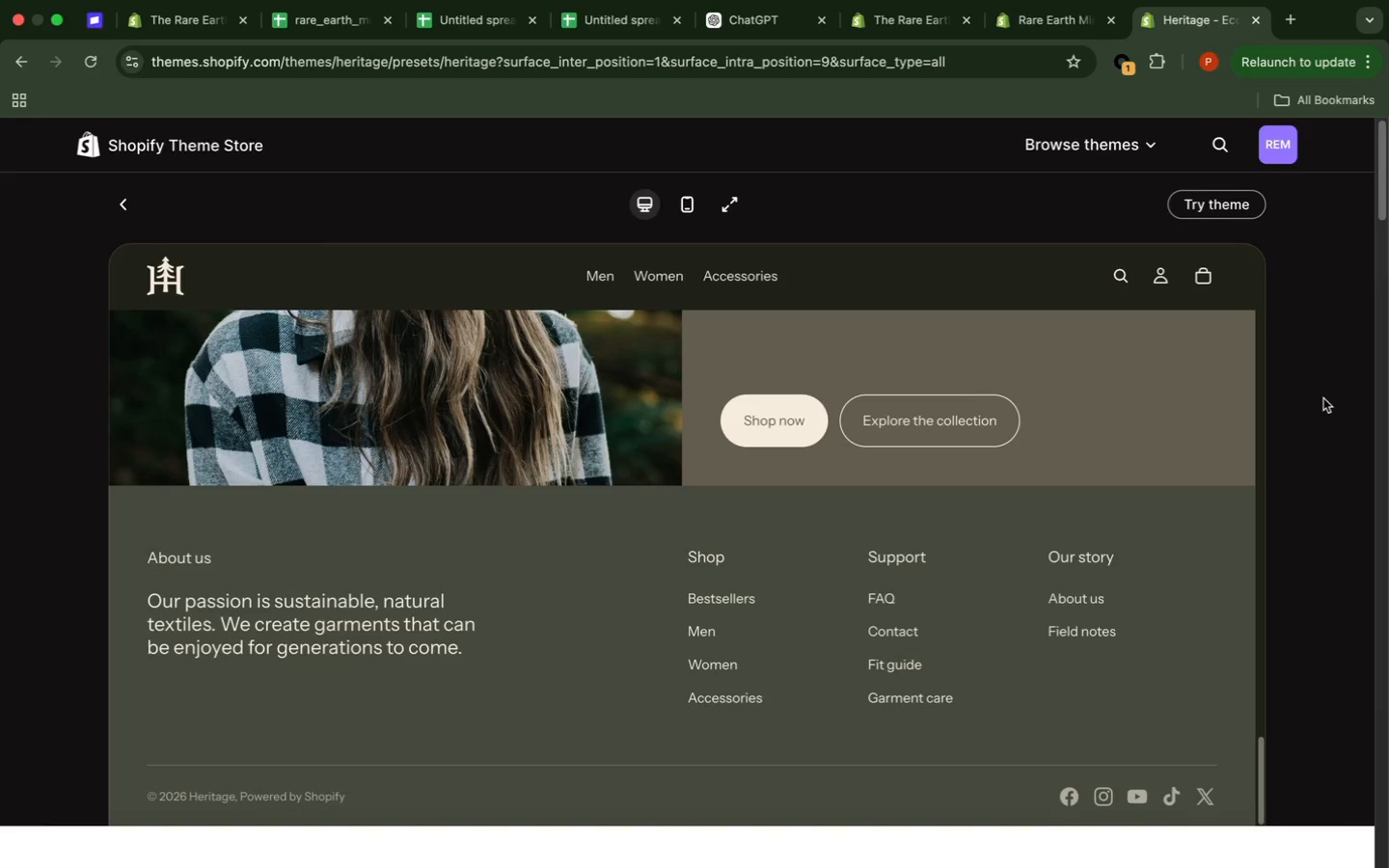 
scroll: coordinate [1323, 398], scroll_direction: down, amount: 16.0
 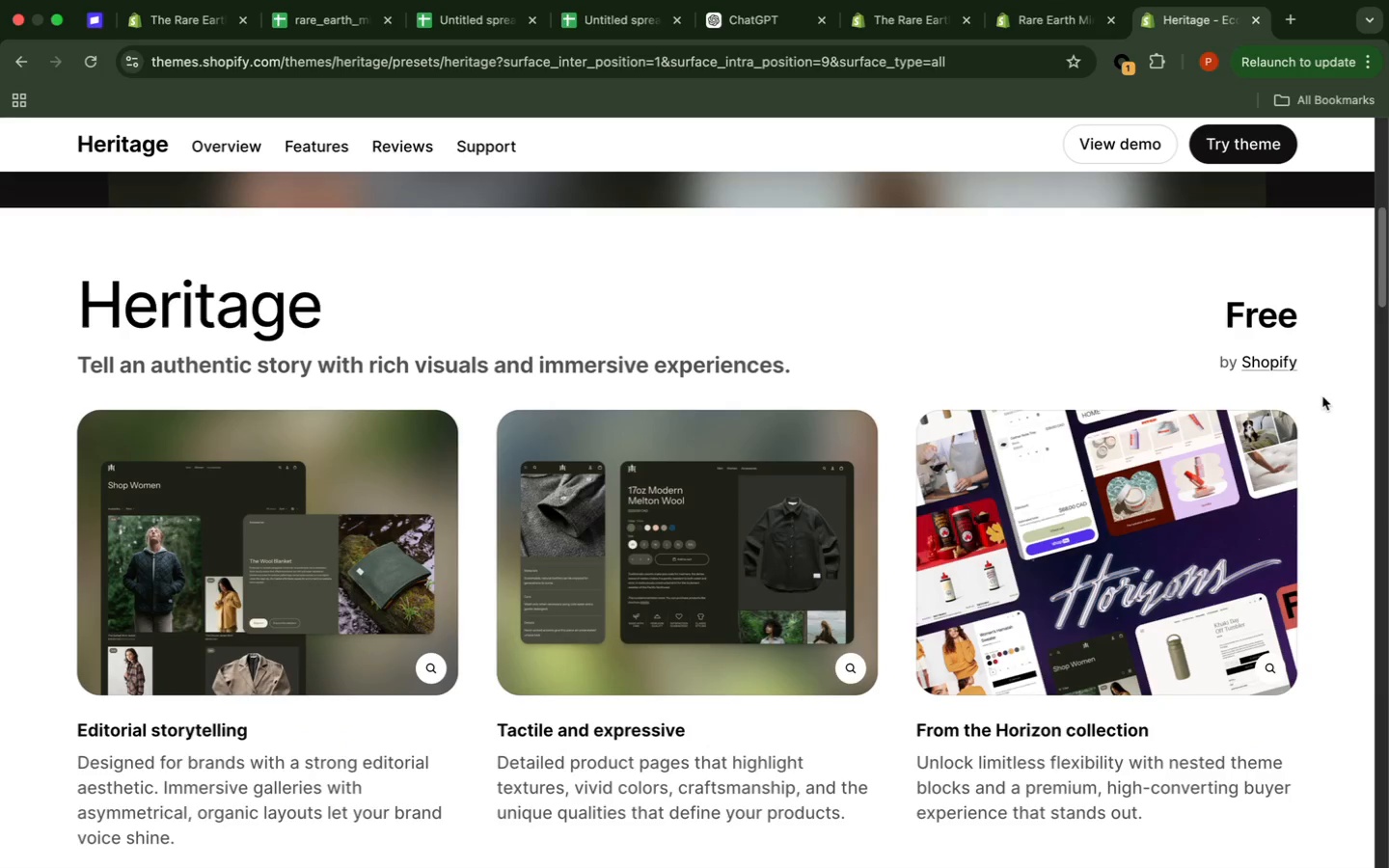 
wait(9.38)
 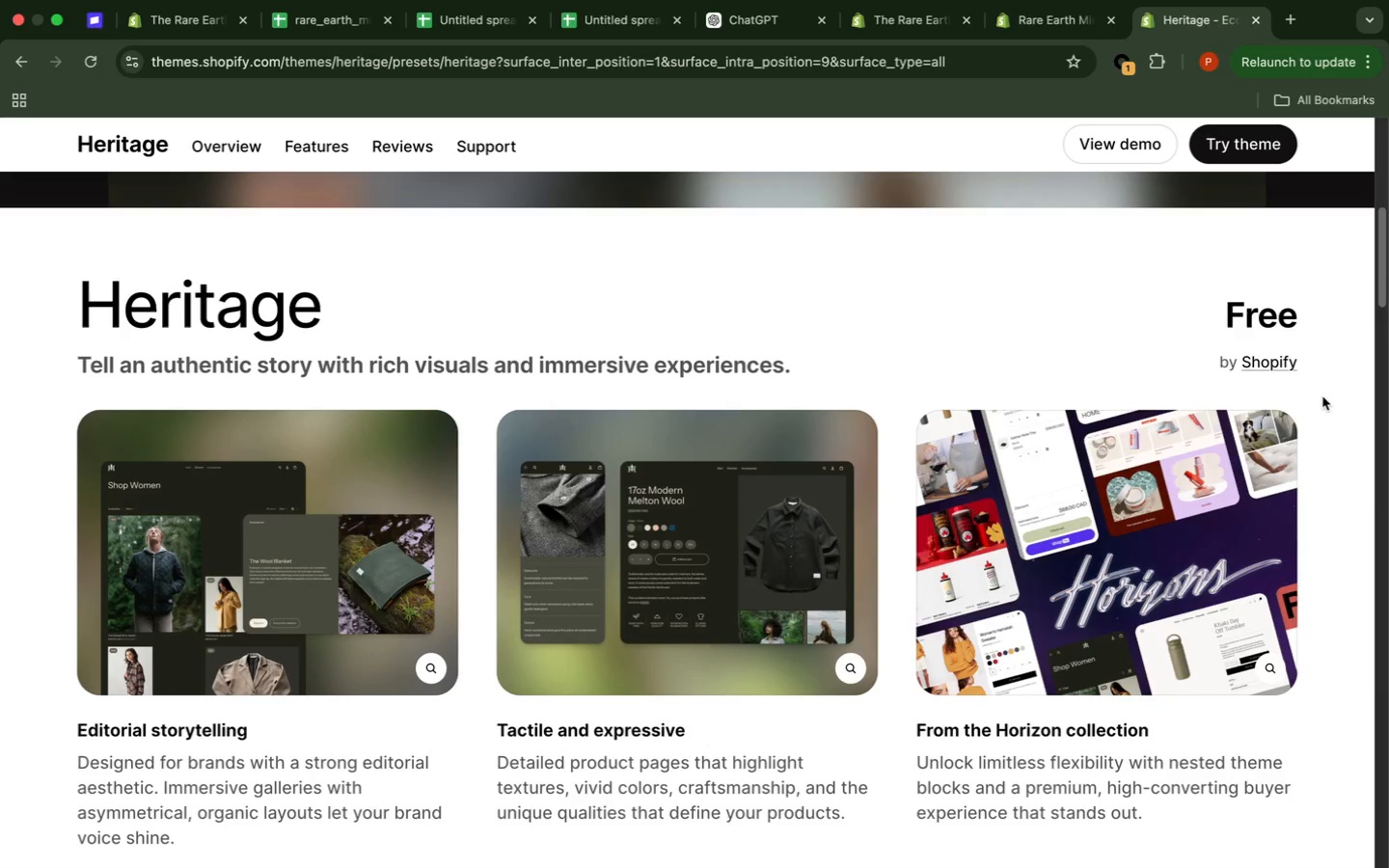 
scroll: coordinate [1321, 396], scroll_direction: down, amount: 16.0
 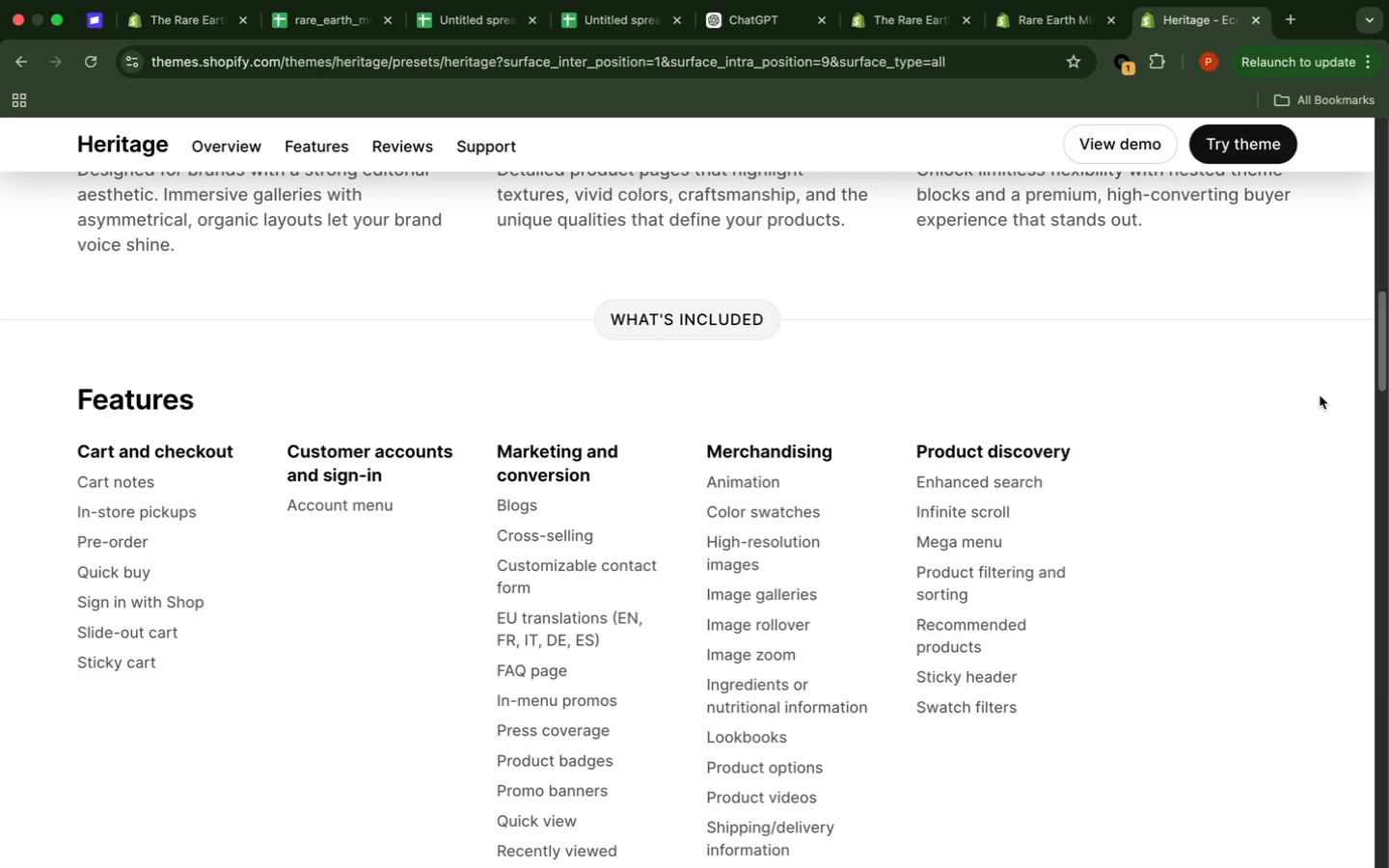 
wait(30.85)
 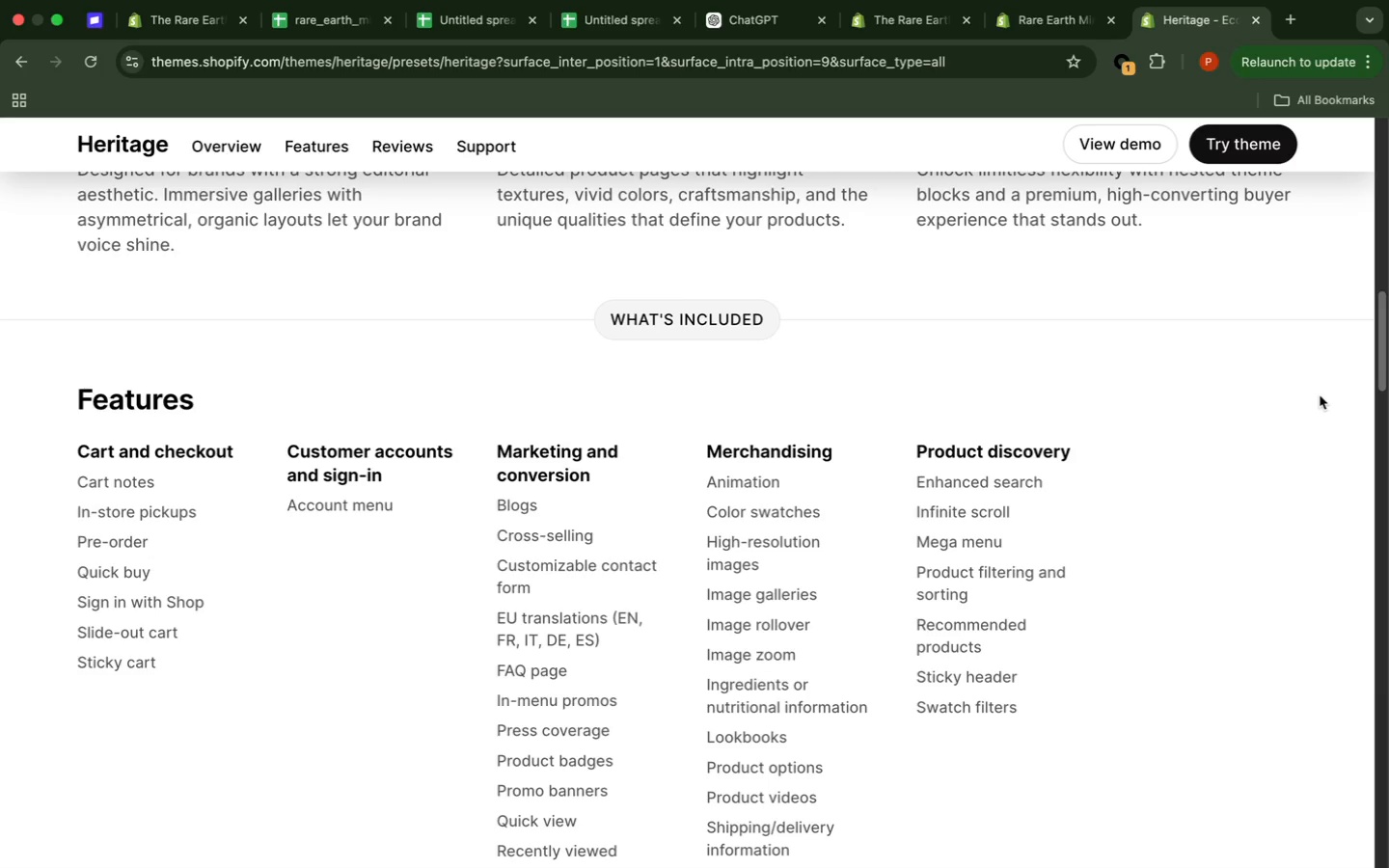 
scroll: coordinate [1319, 395], scroll_direction: down, amount: 4.0
 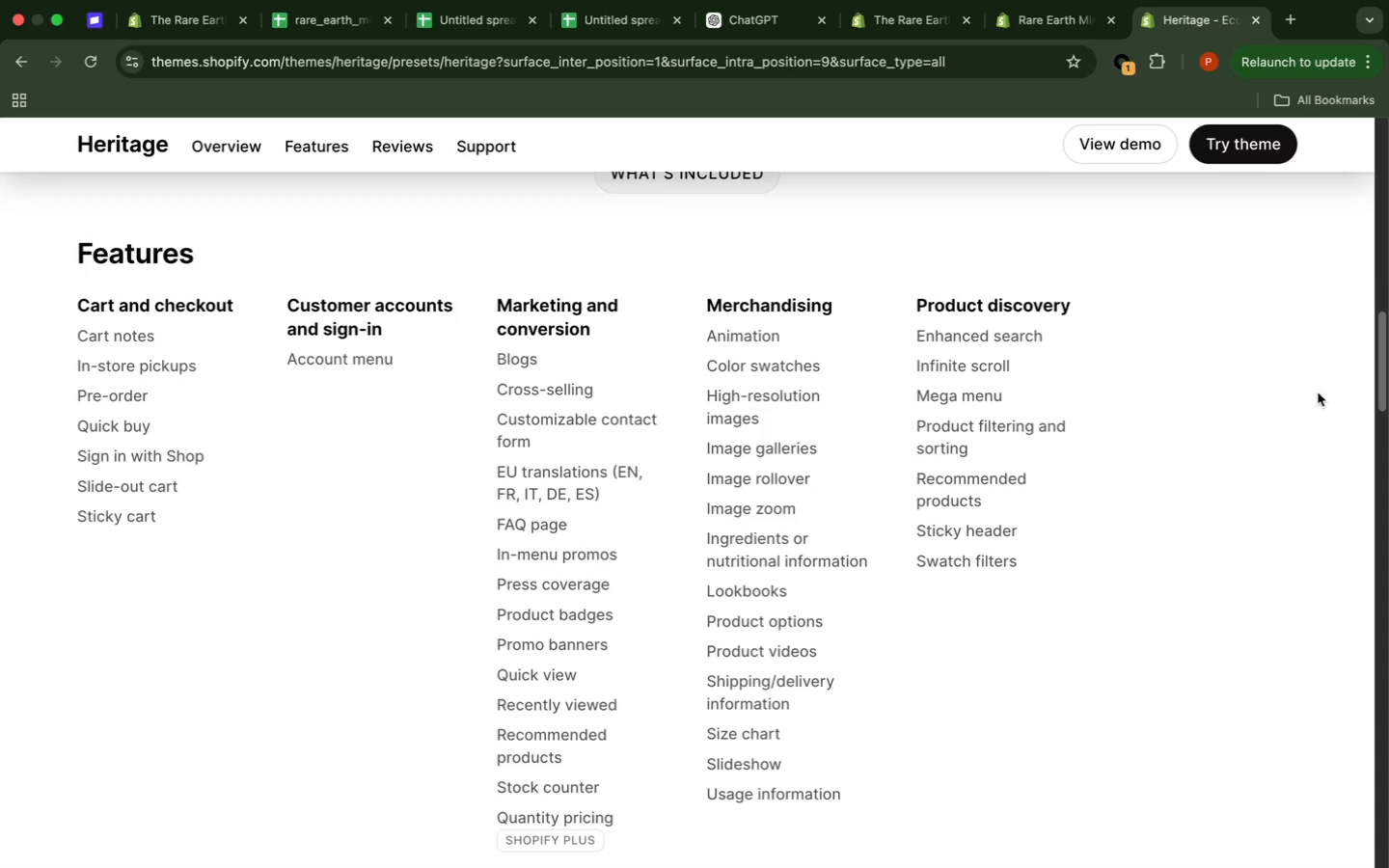 
wait(8.85)
 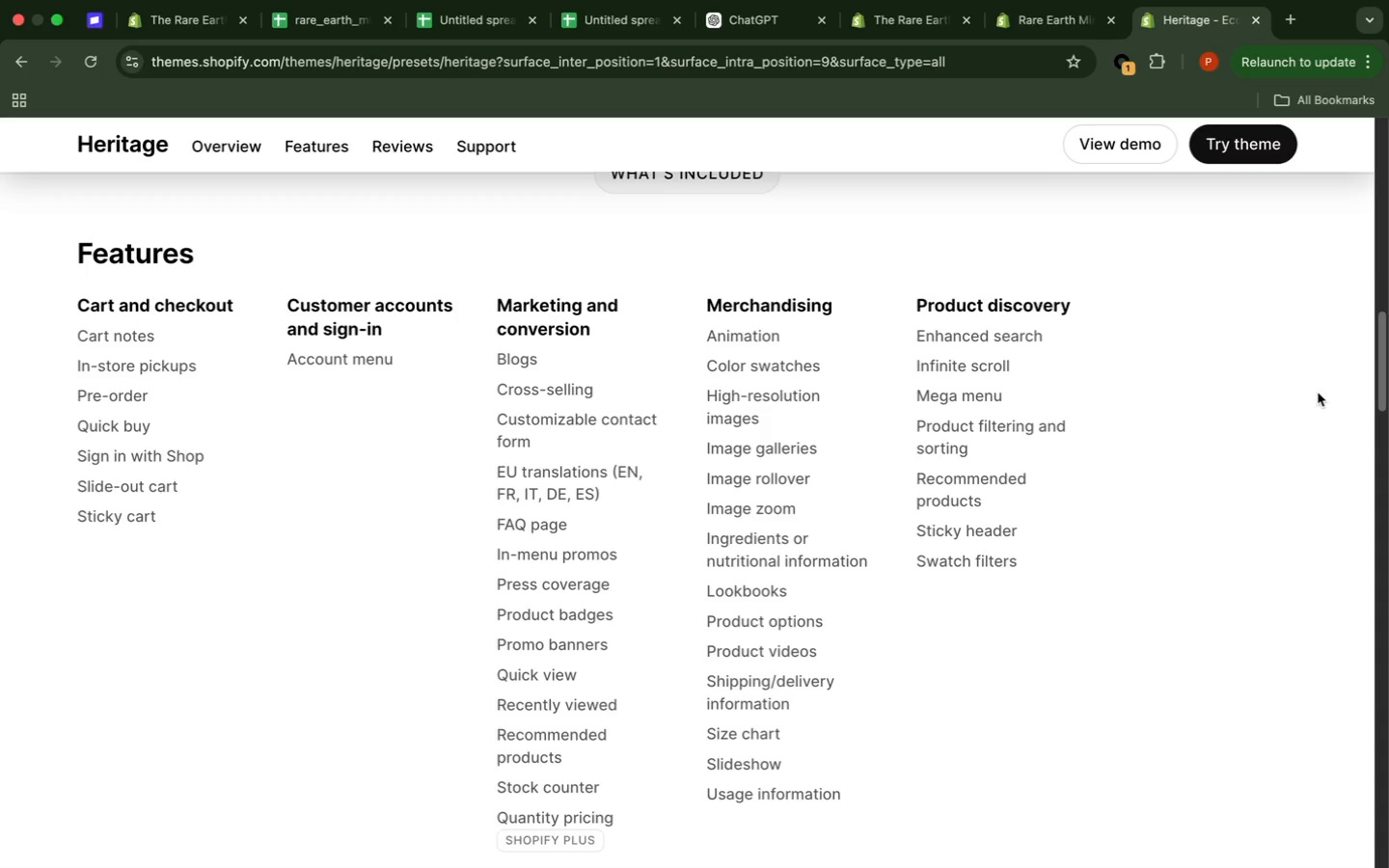 
scroll: coordinate [1317, 393], scroll_direction: down, amount: 4.0
 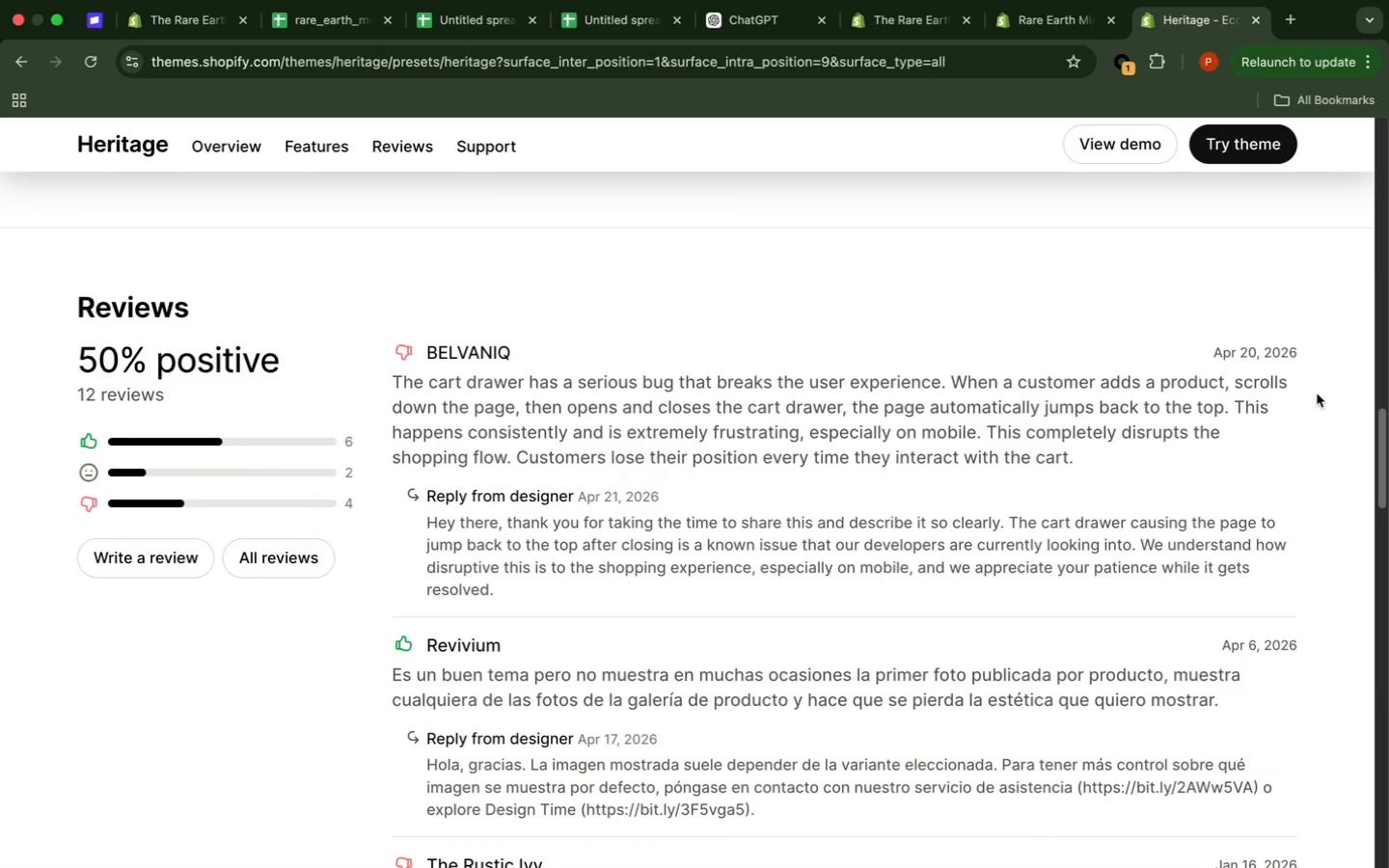 
scroll: coordinate [1317, 393], scroll_direction: up, amount: 104.0
 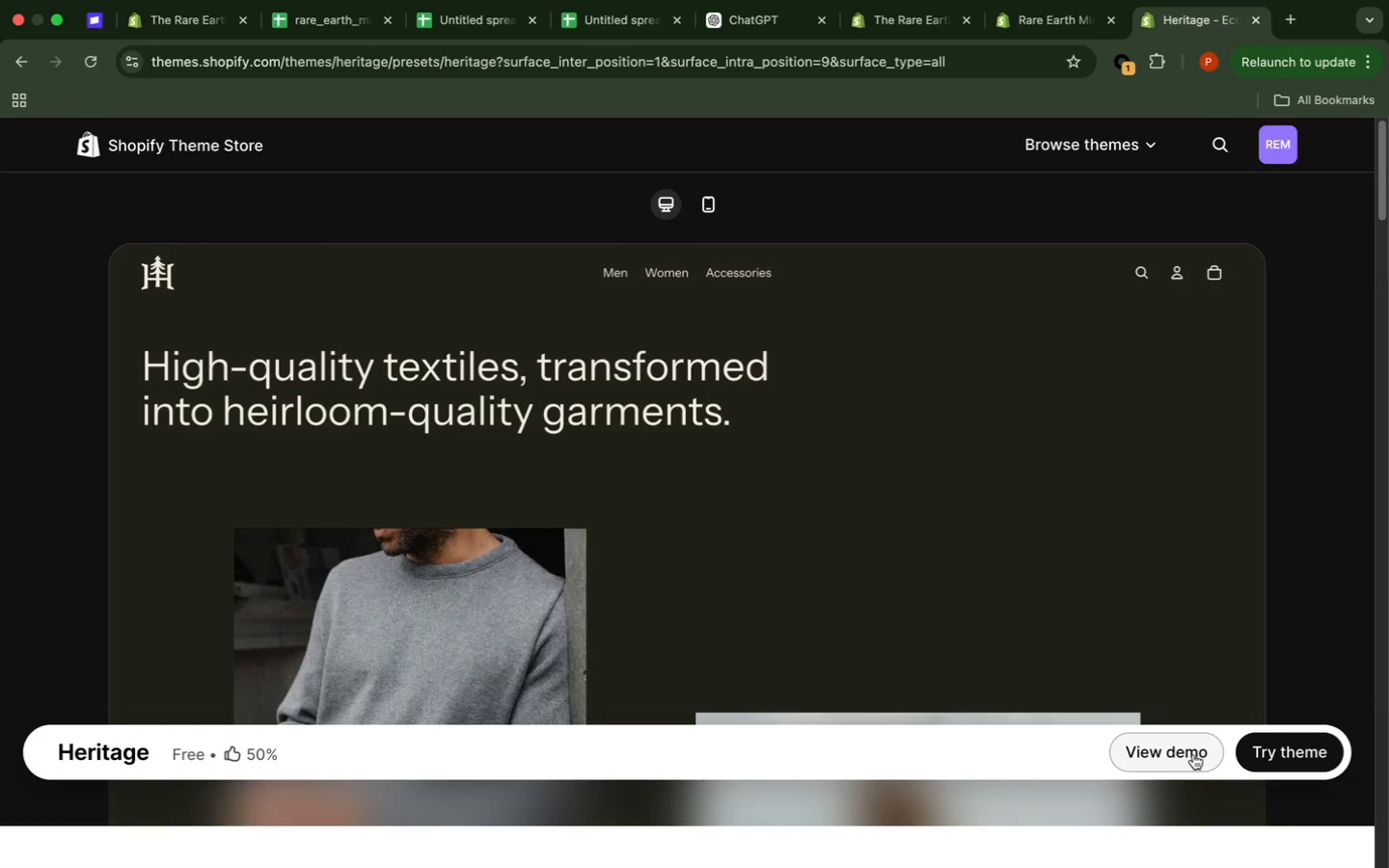 
left_click([1193, 754])
 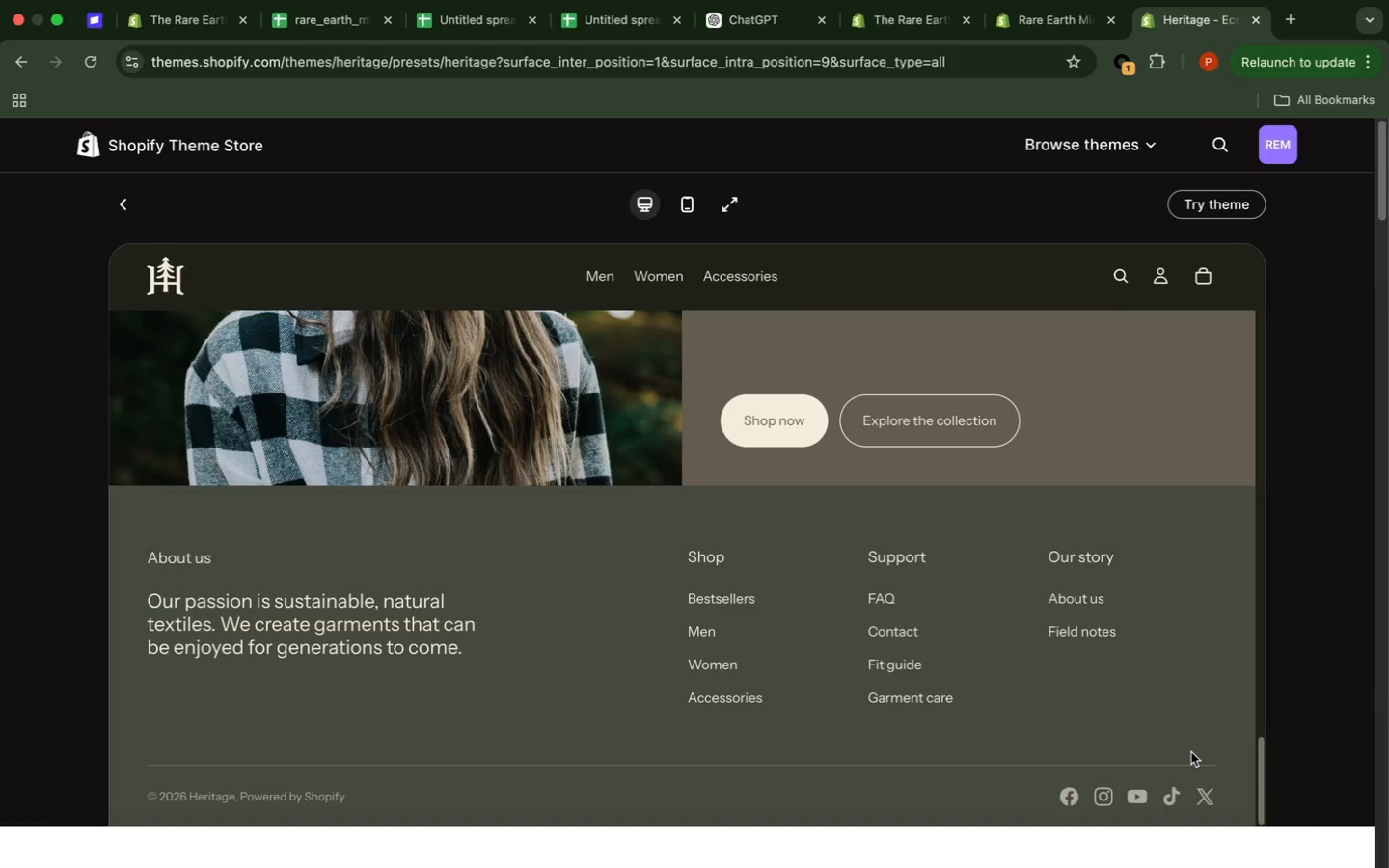 
wait(13.97)
 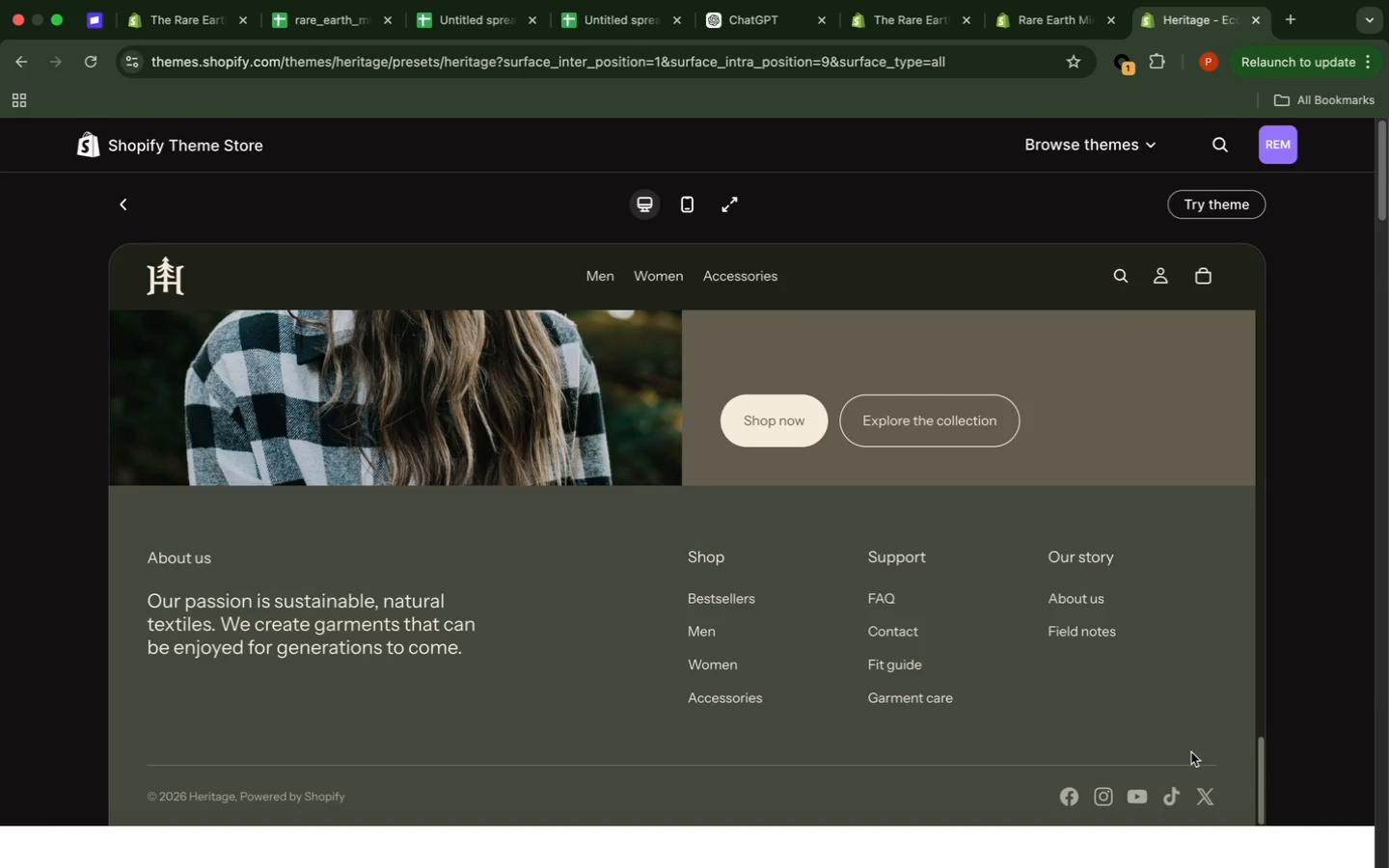 
scroll: coordinate [1187, 751], scroll_direction: down, amount: 13.0
 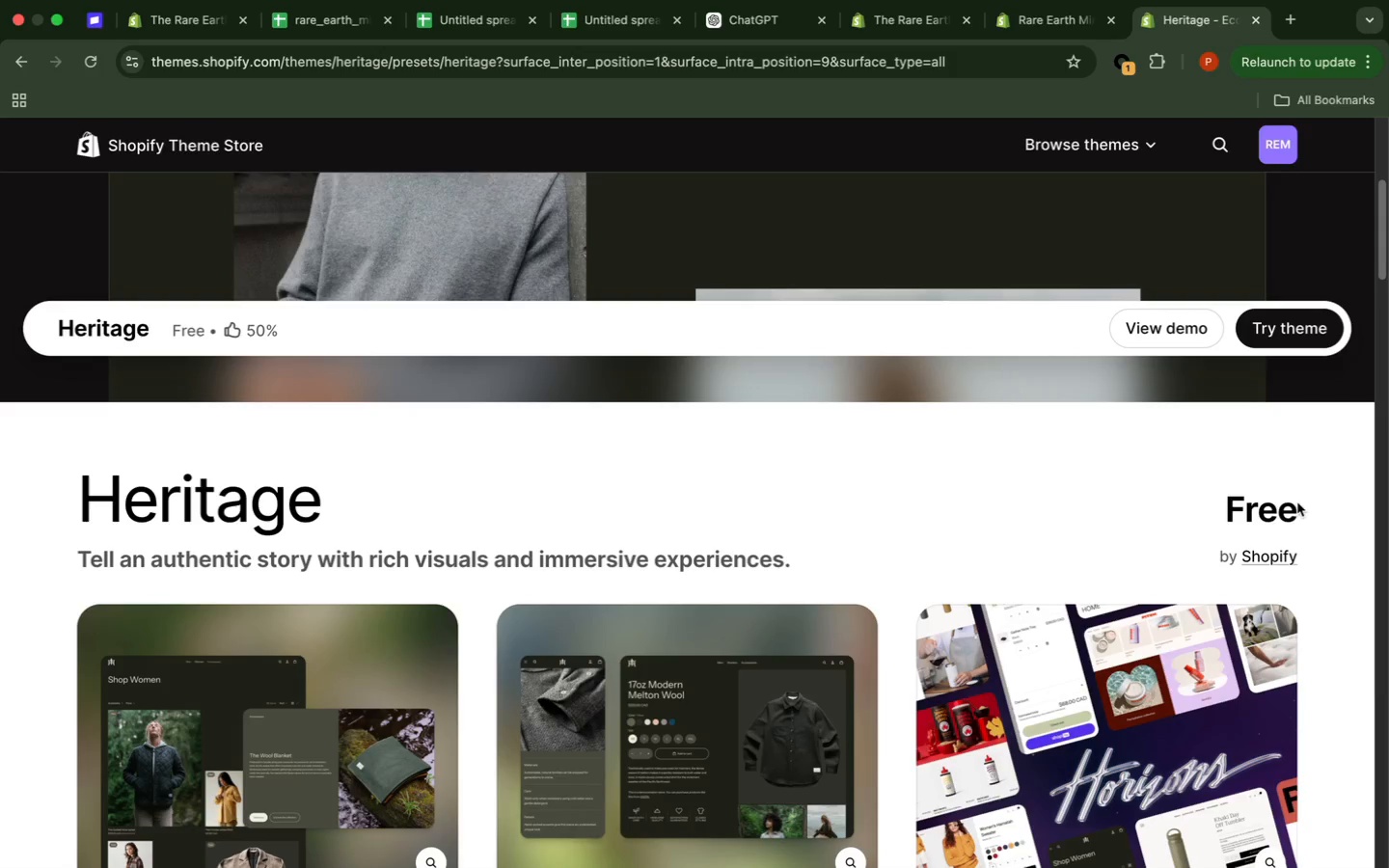 
wait(31.01)
 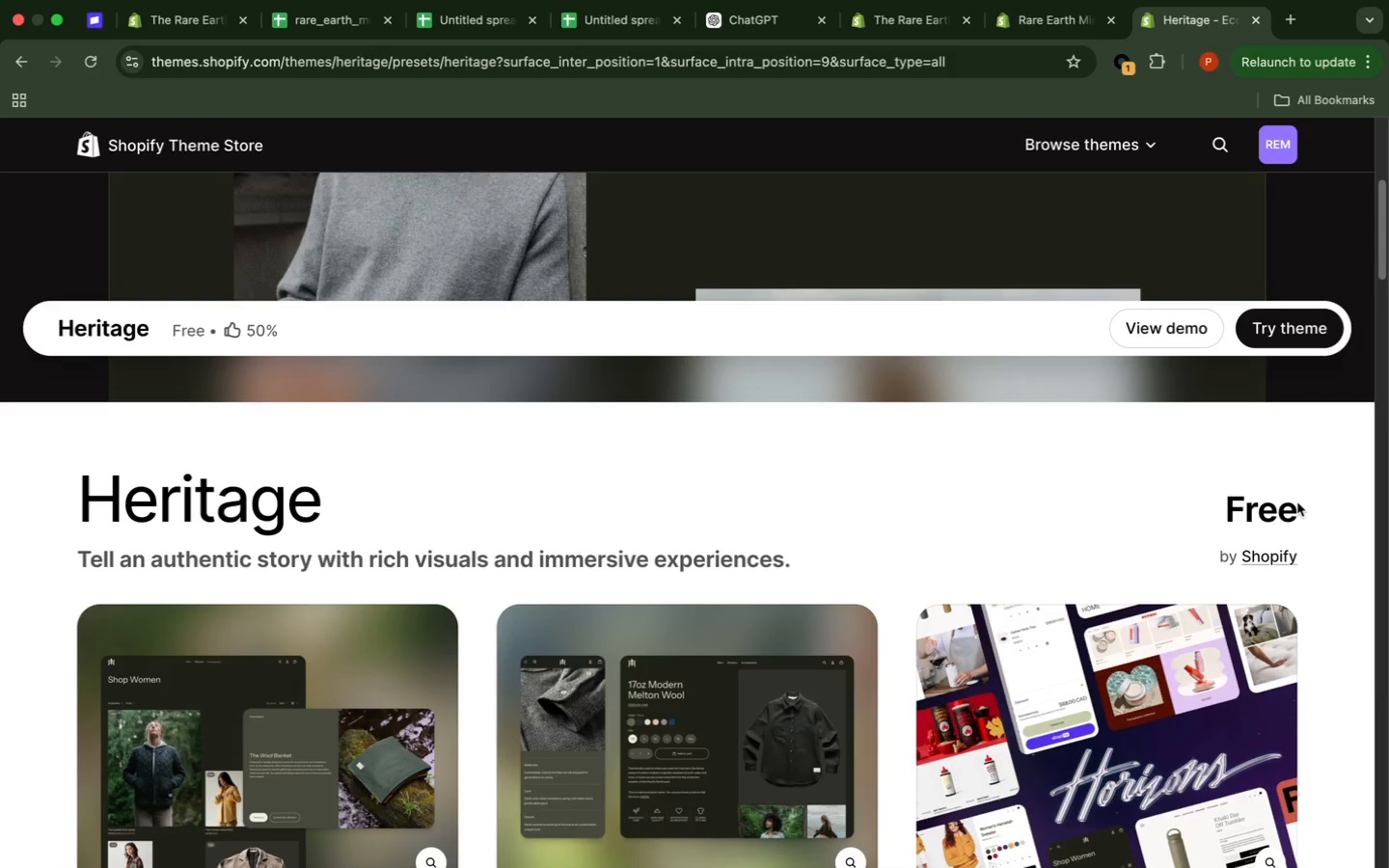 
scroll: coordinate [1295, 508], scroll_direction: down, amount: 8.0
 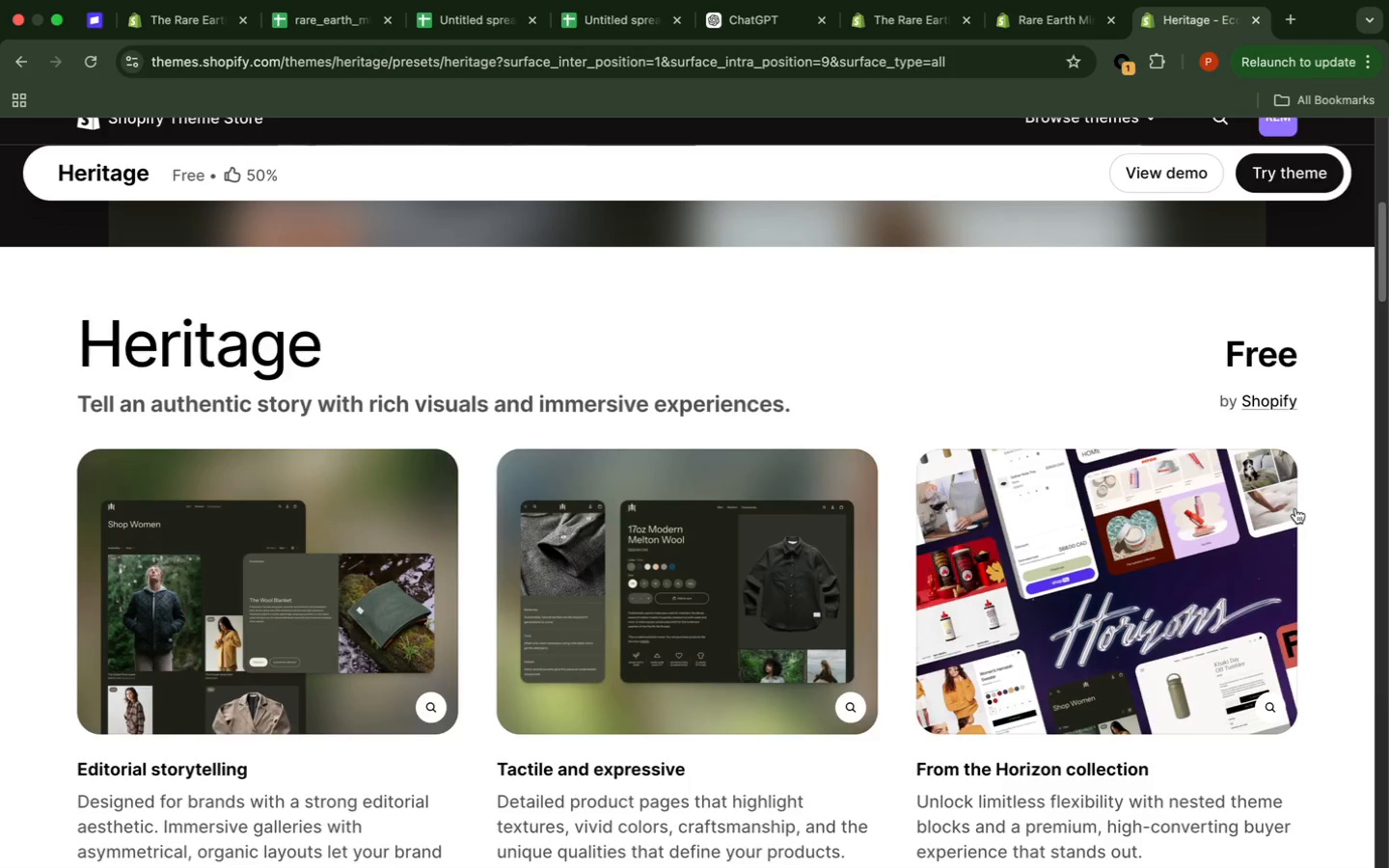 
scroll: coordinate [1295, 508], scroll_direction: up, amount: 17.0
 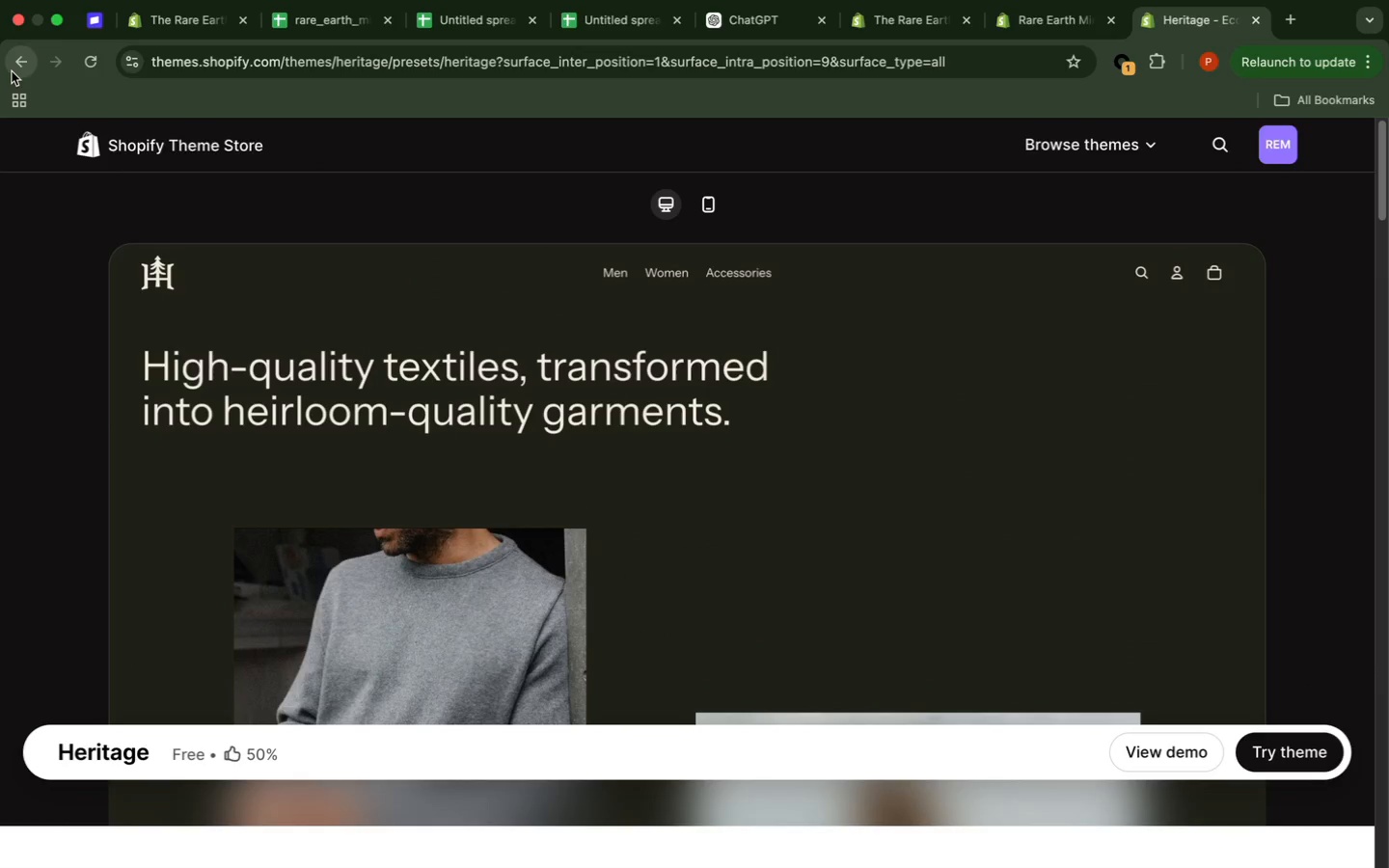 
left_click([13, 70])
 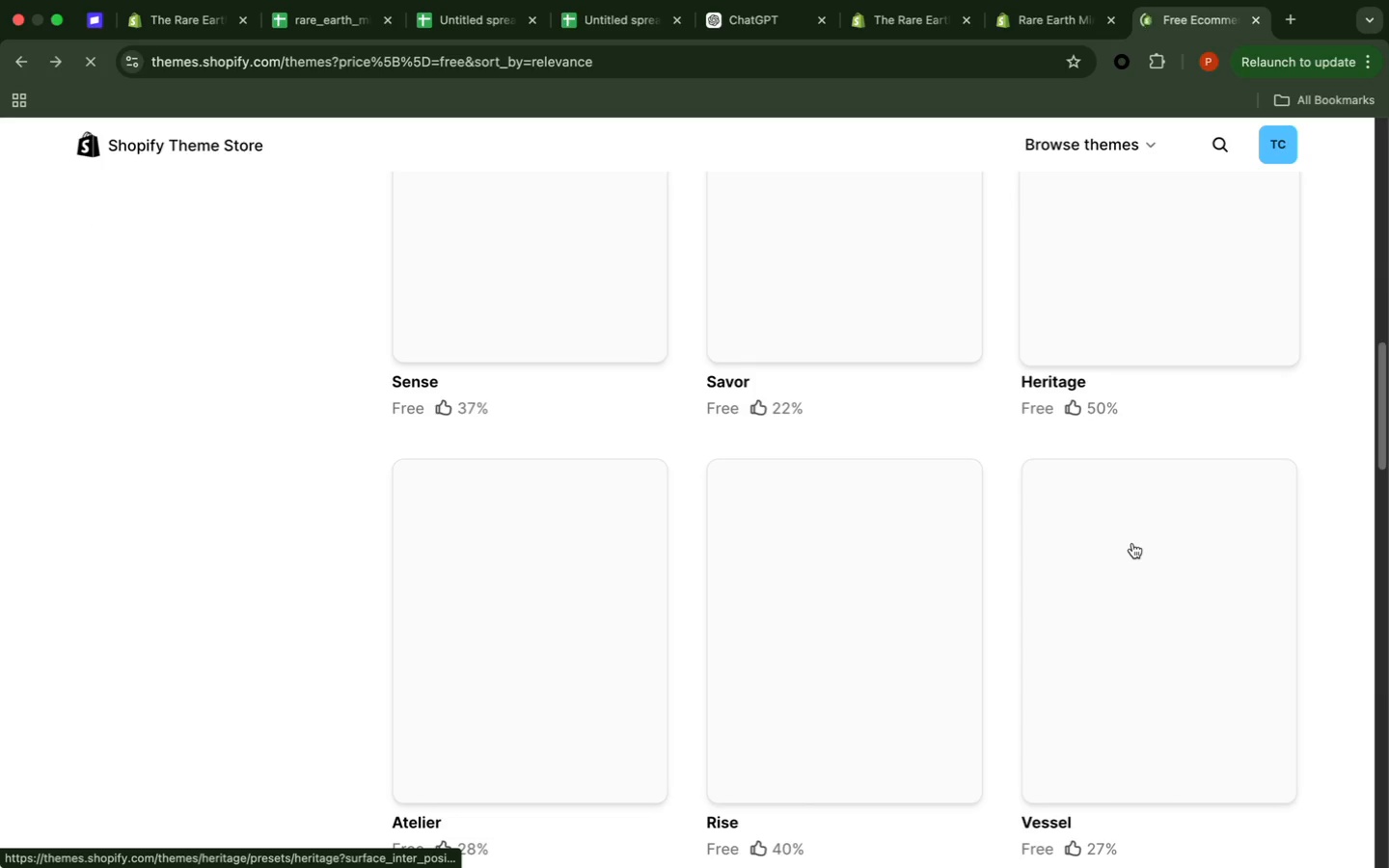 
mouse_move([882, 423])
 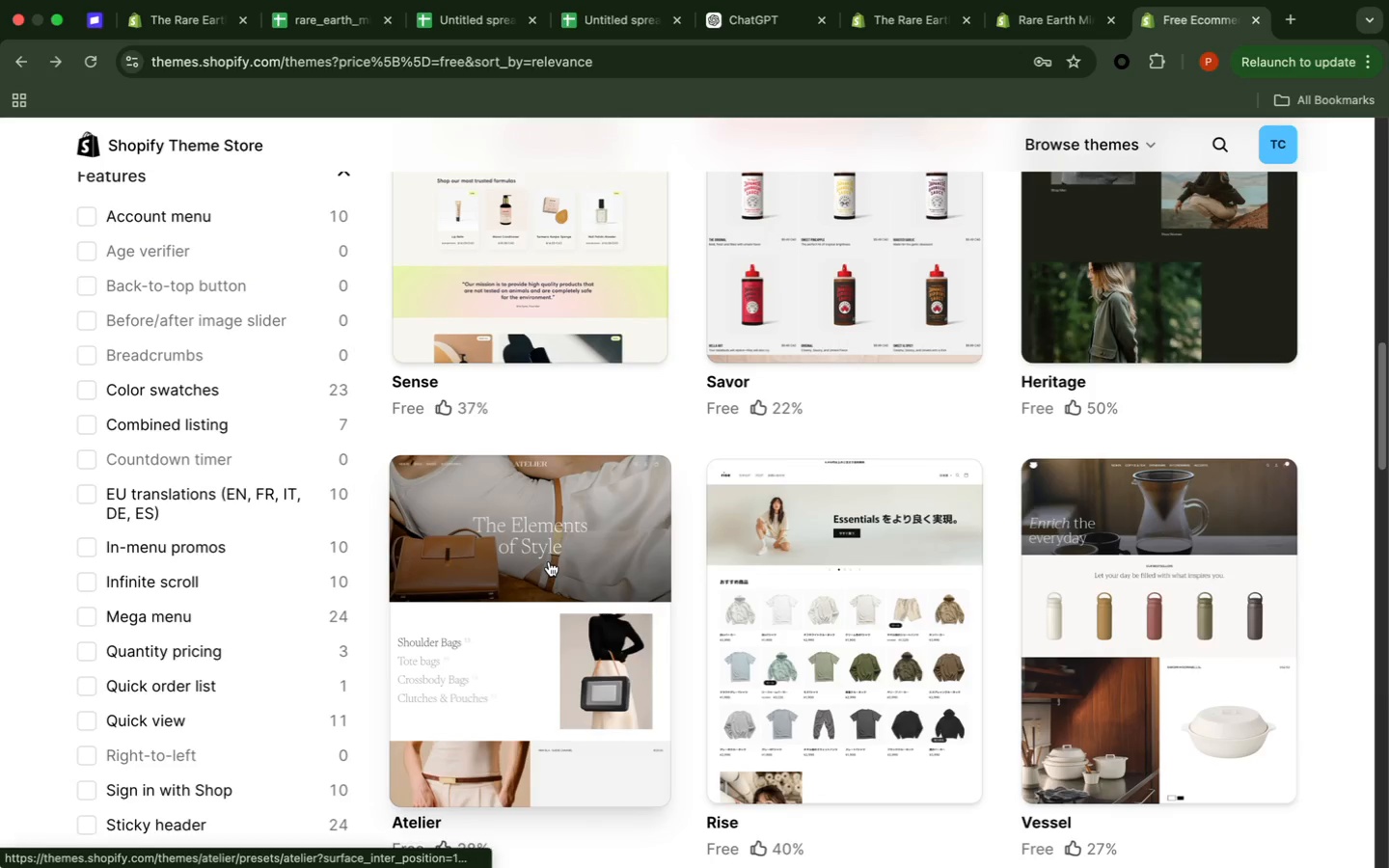 
left_click([549, 561])
 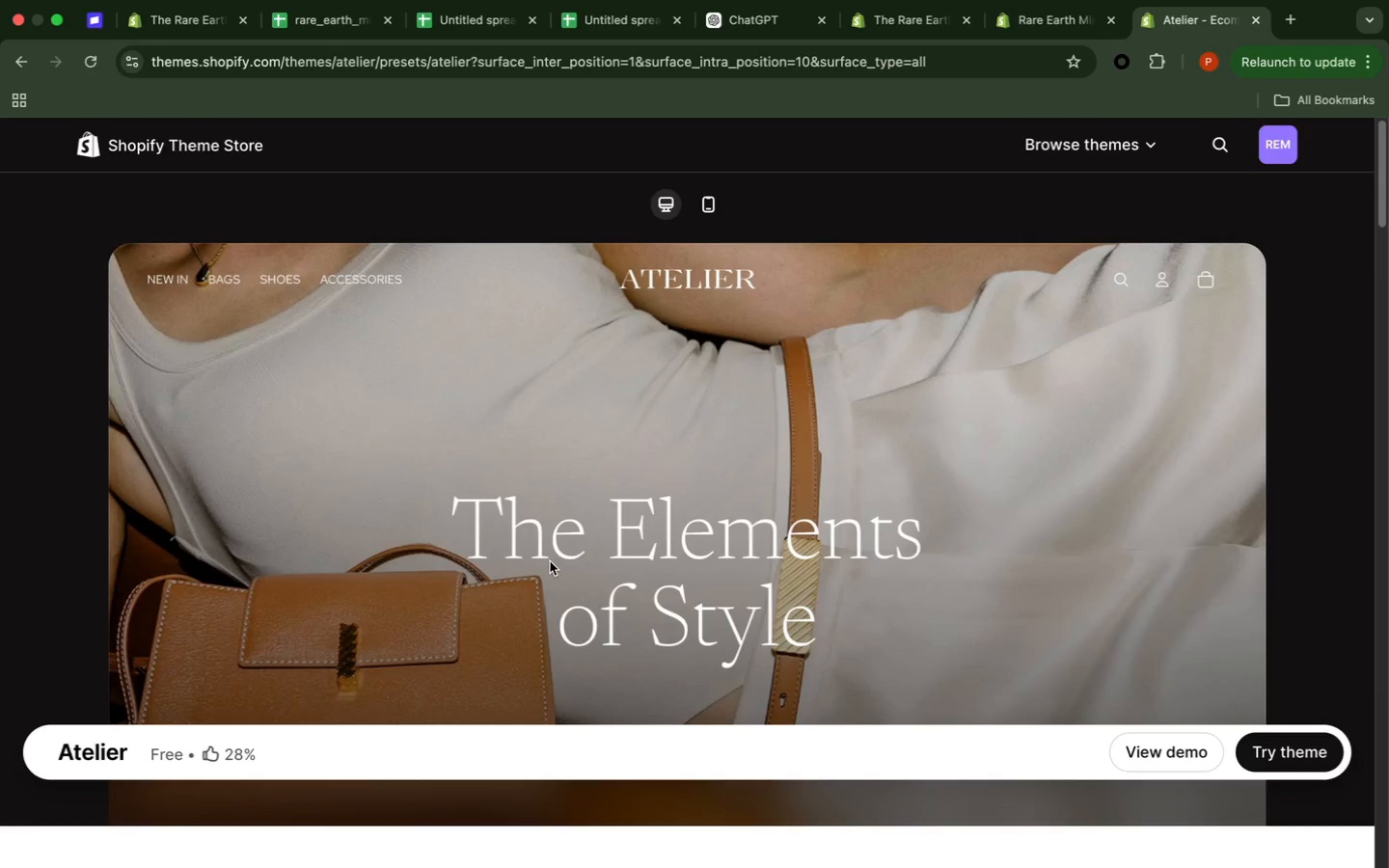 
wait(11.28)
 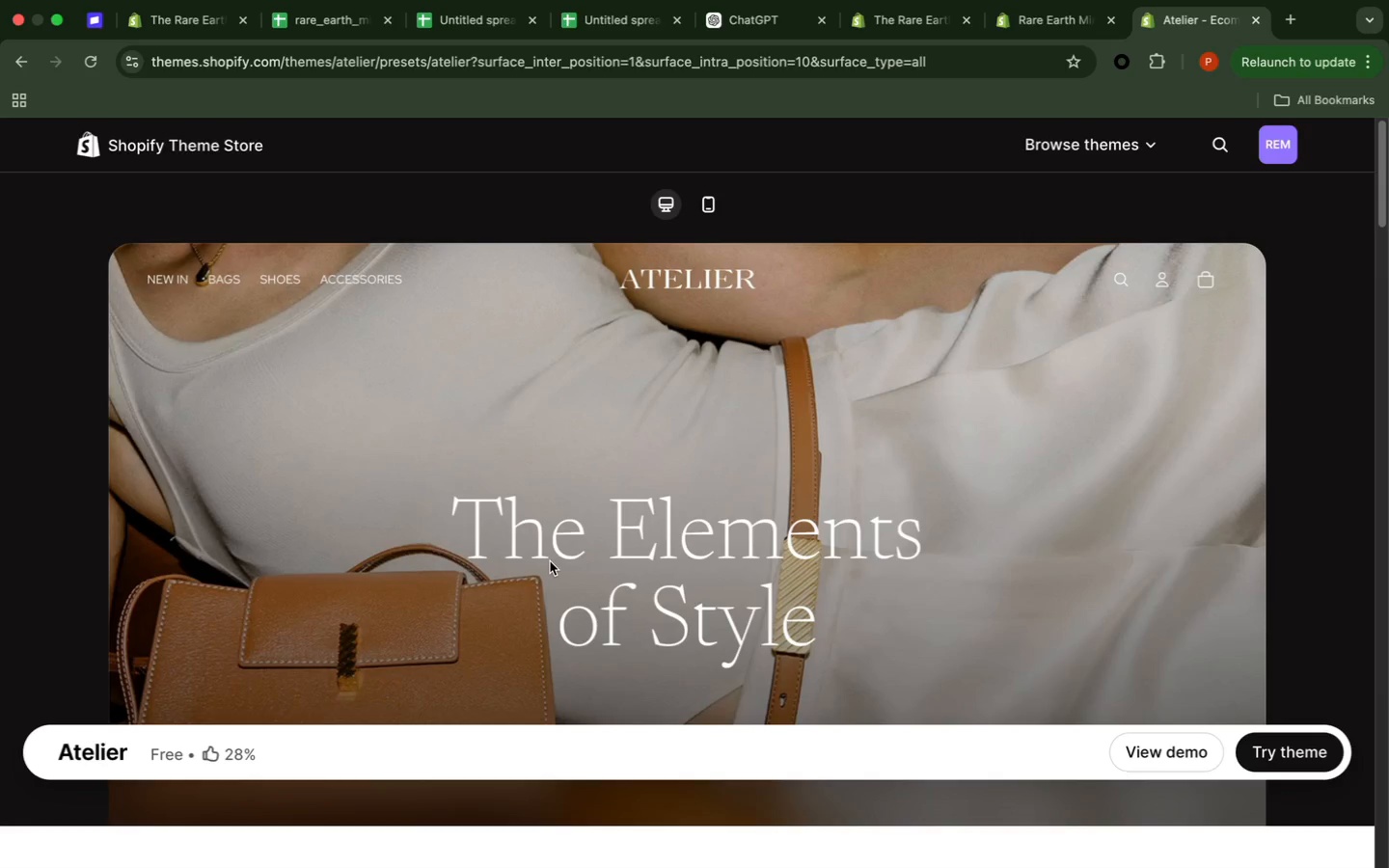 
left_click([1337, 483])
 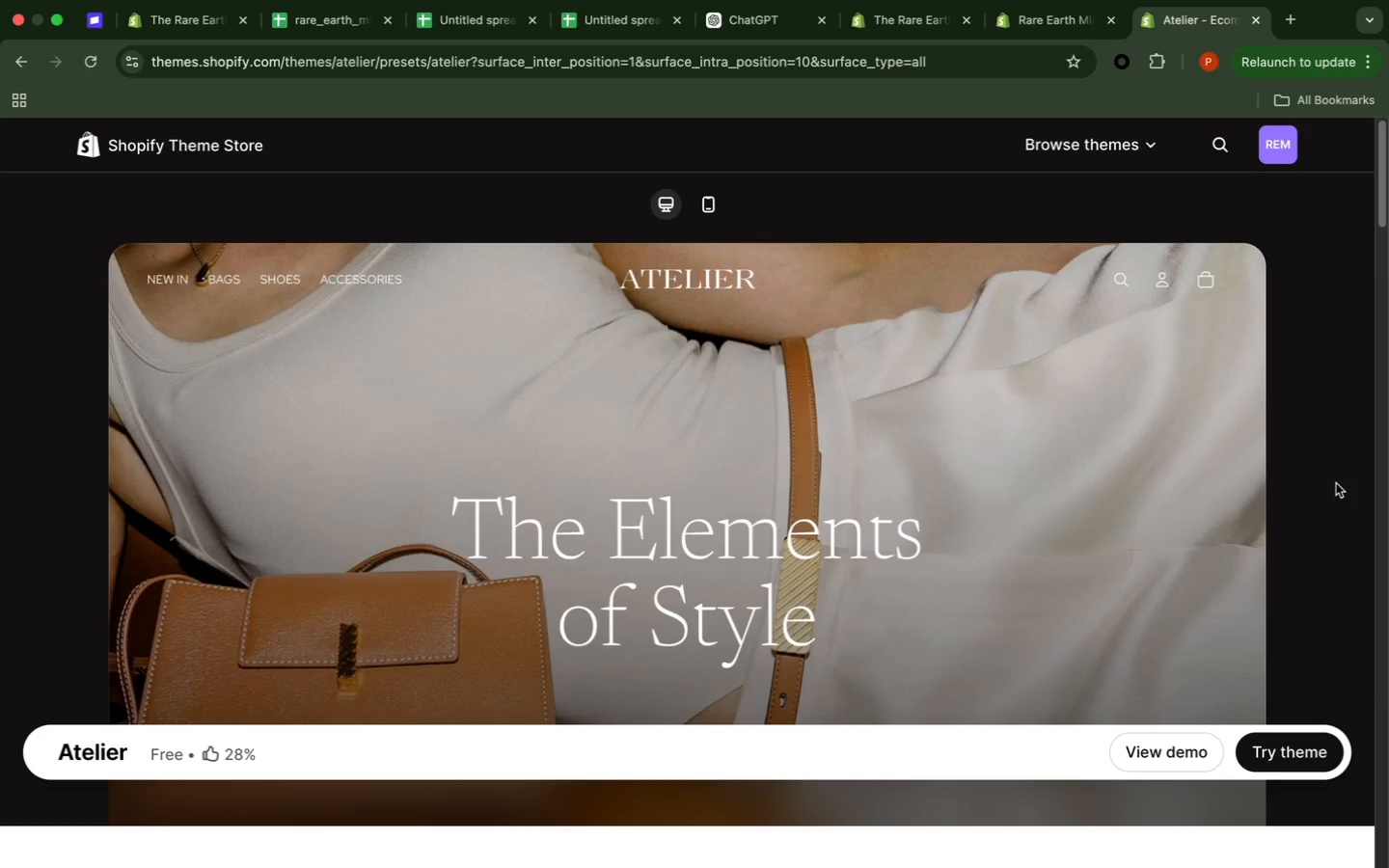 
scroll: coordinate [1336, 482], scroll_direction: down, amount: 21.0
 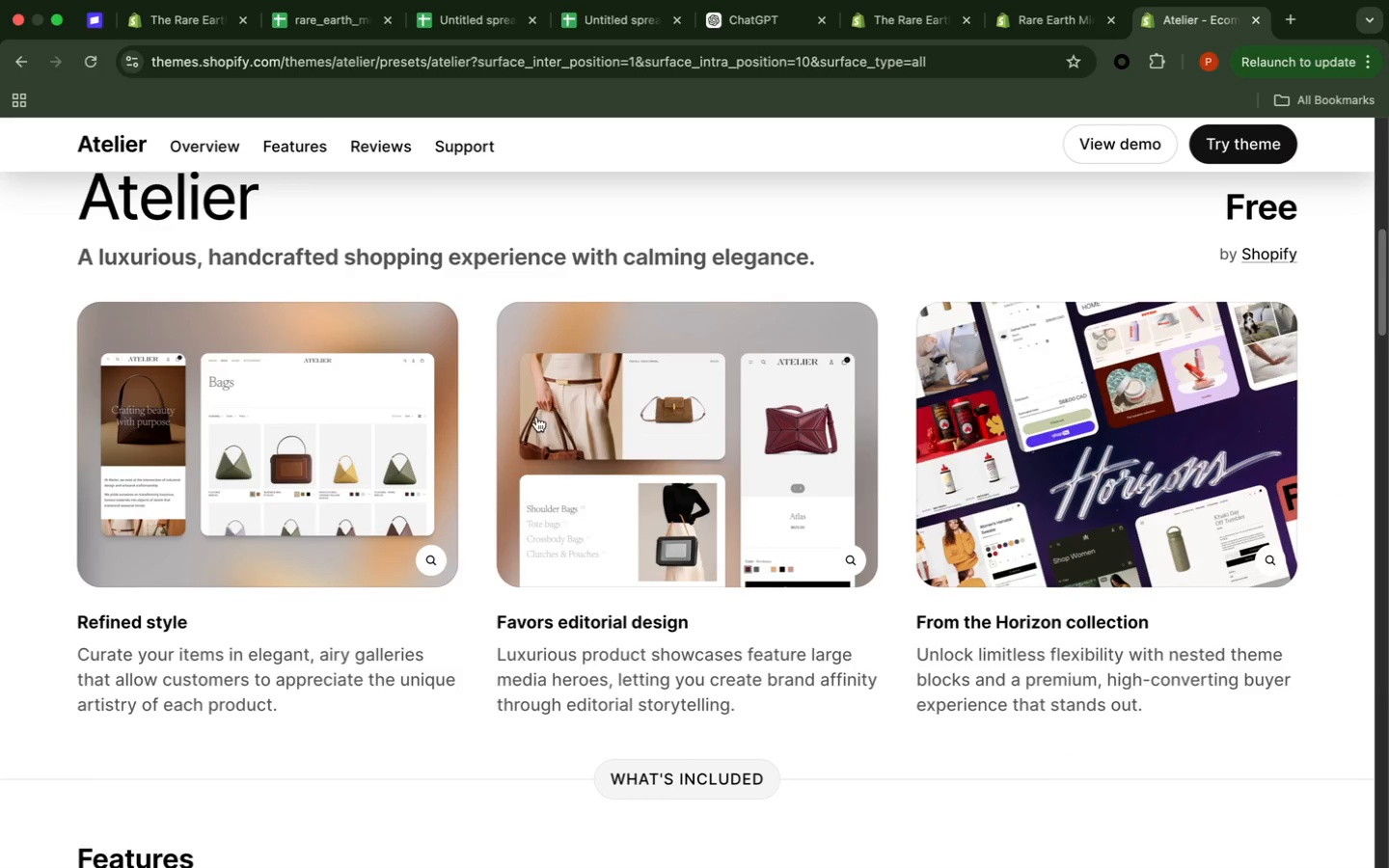 
left_click([360, 466])
 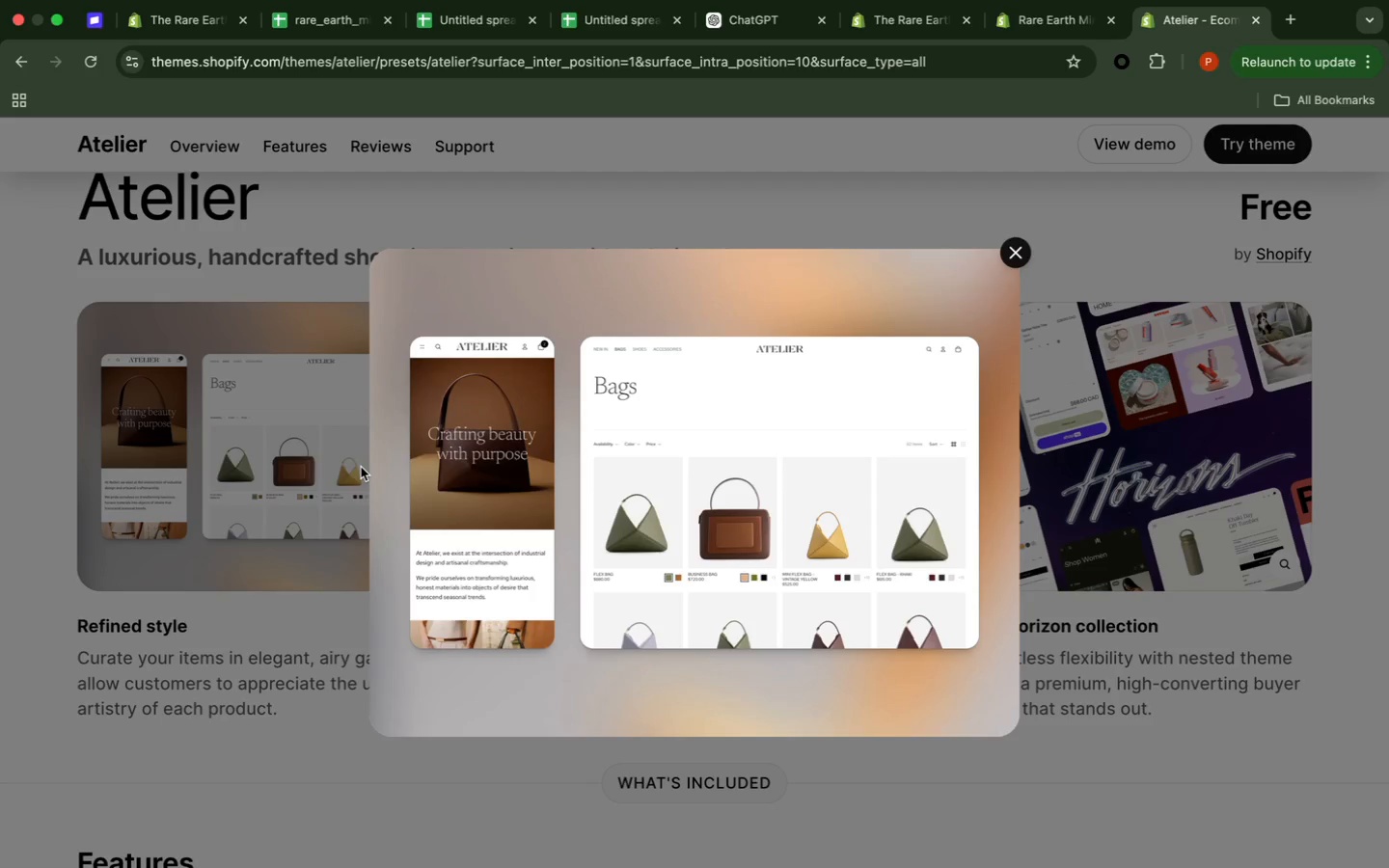 
wait(8.8)
 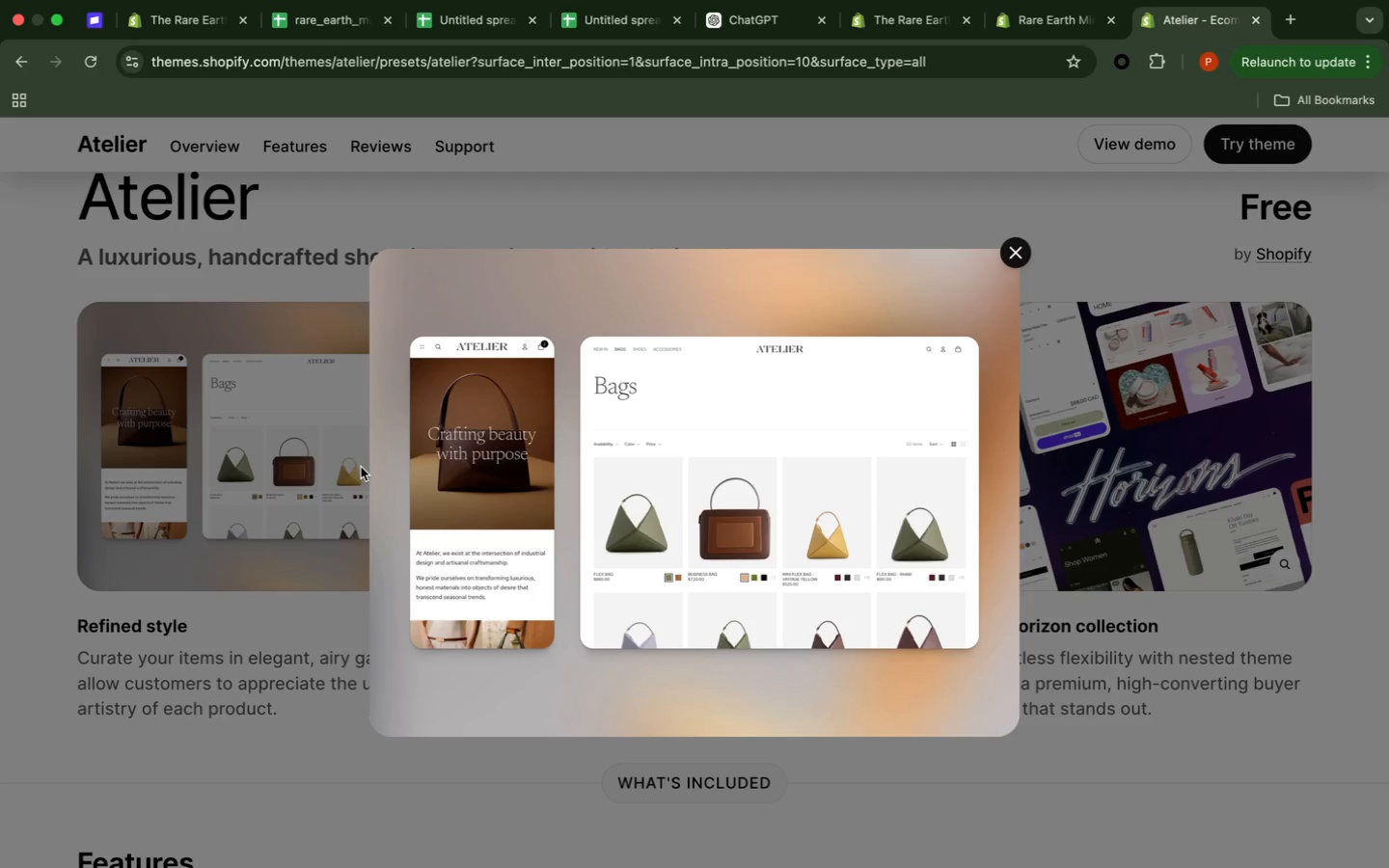 
left_click([1151, 580])
 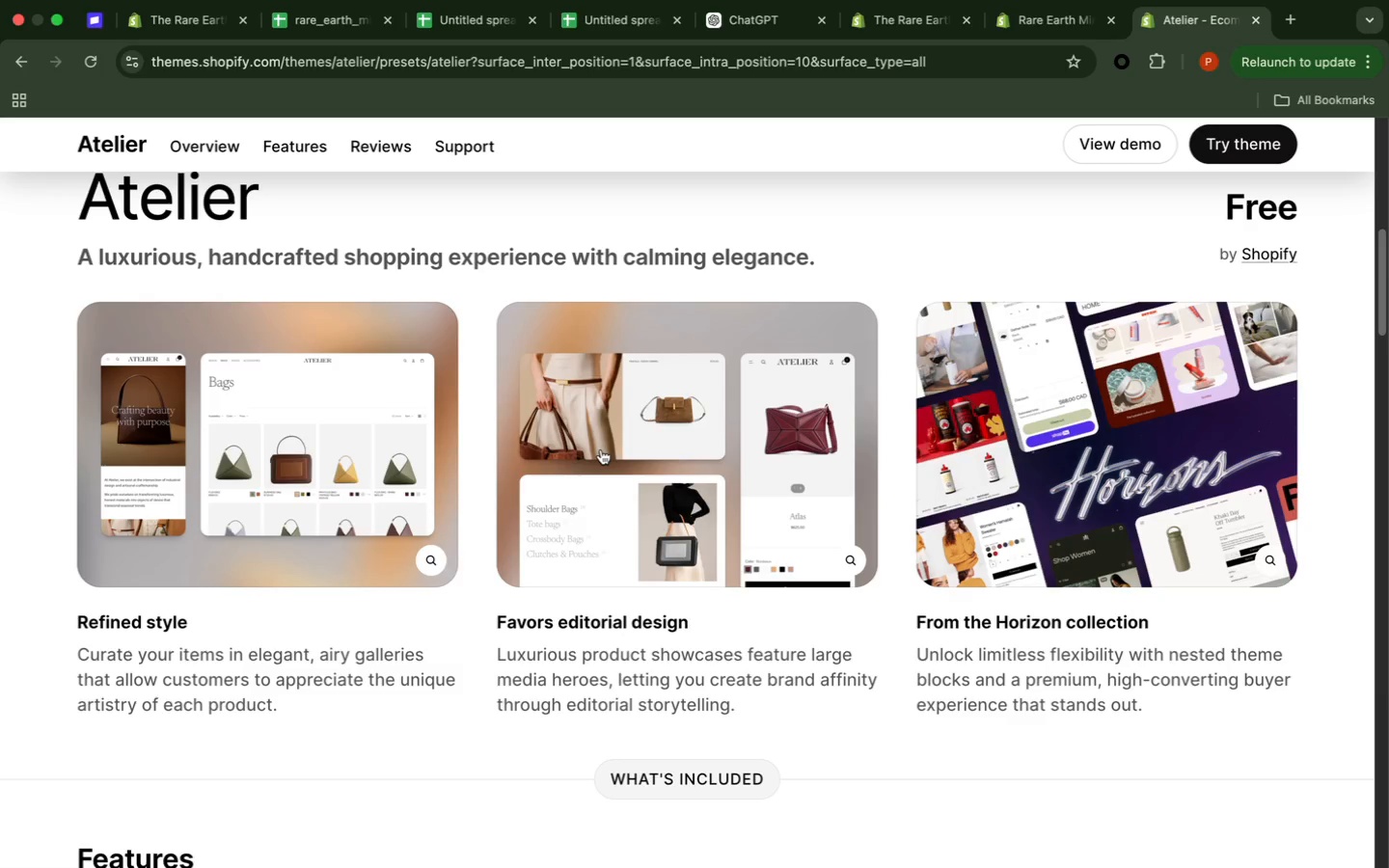 
left_click([601, 449])
 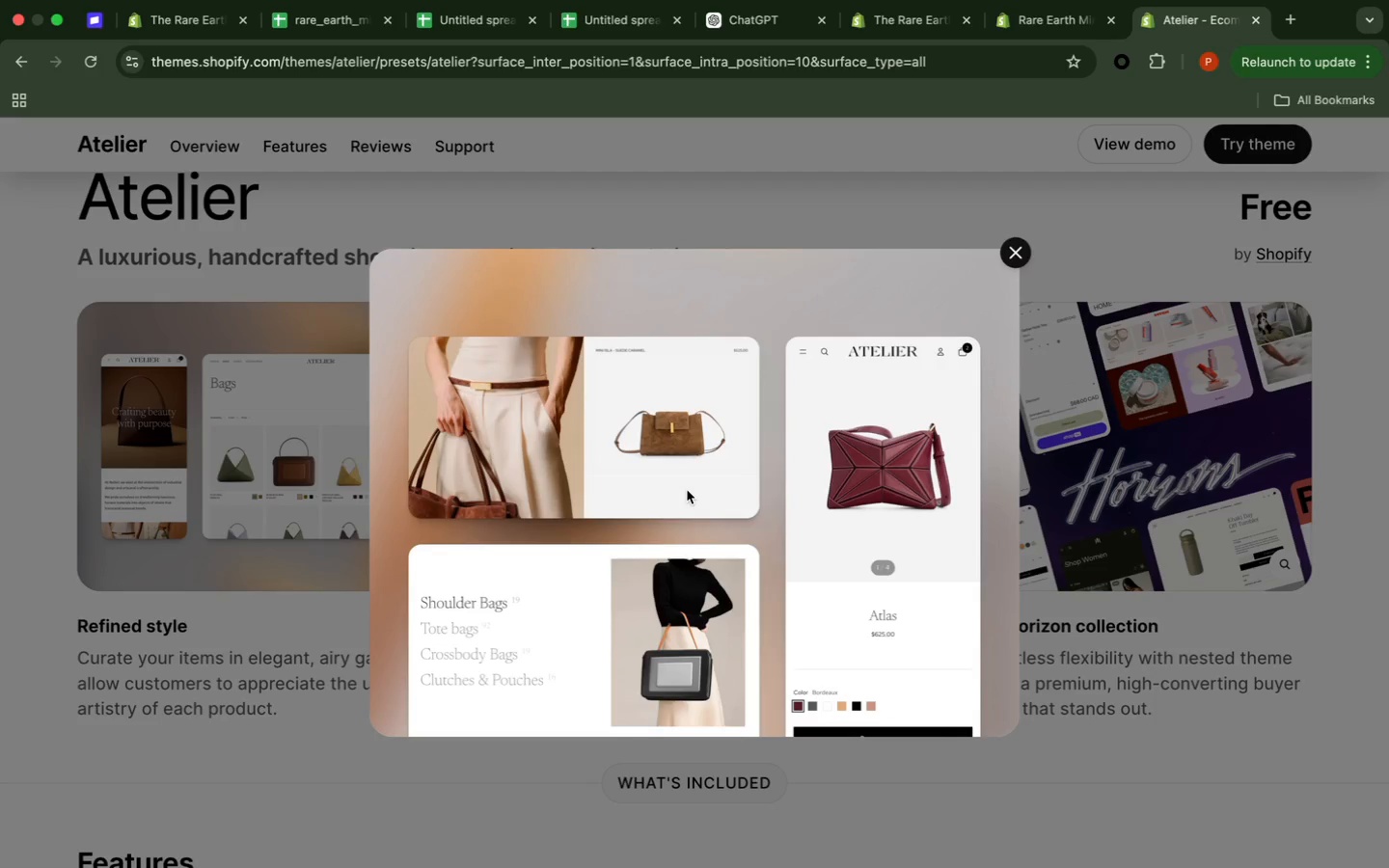 
wait(7.19)
 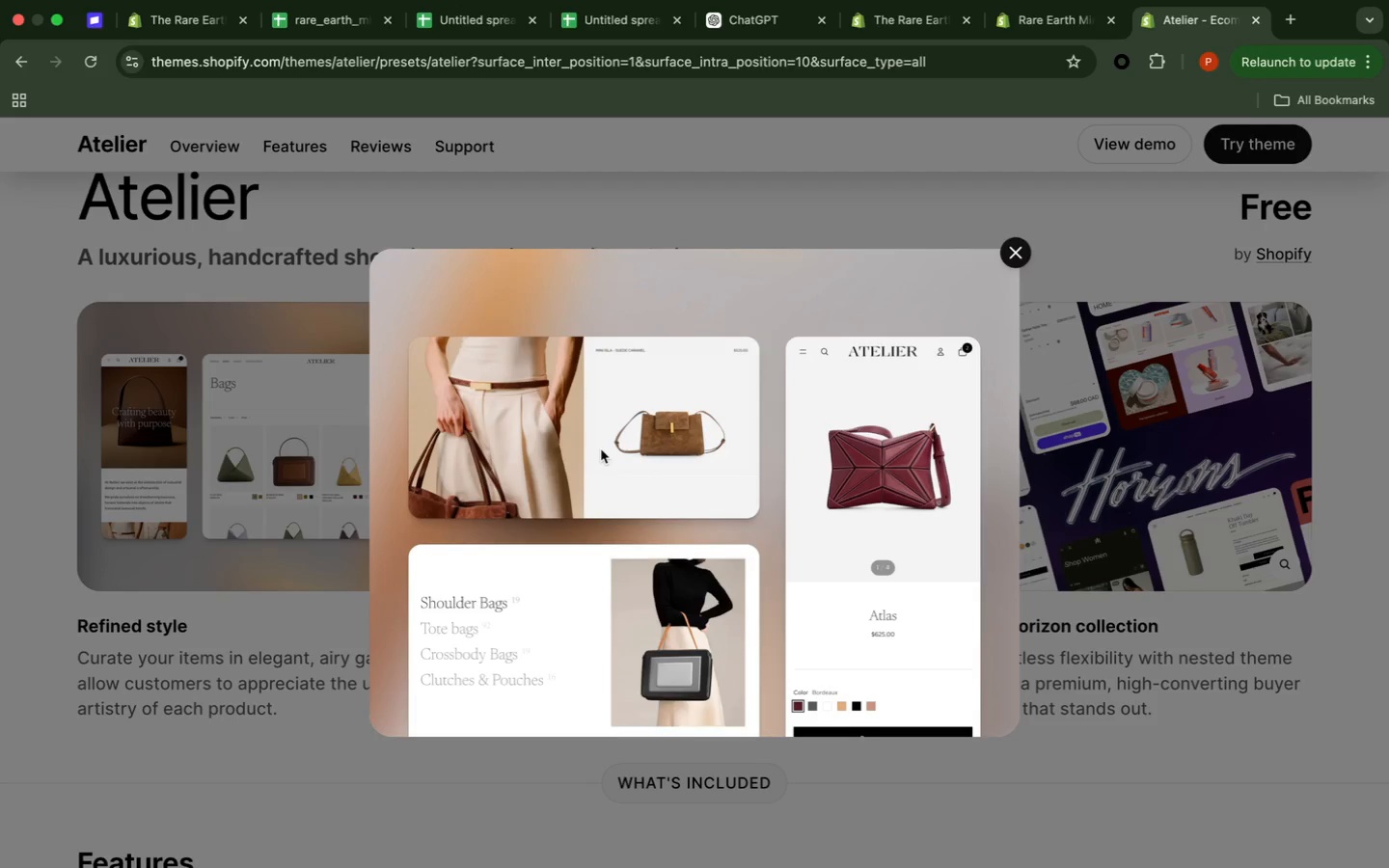 
left_click([1060, 491])
 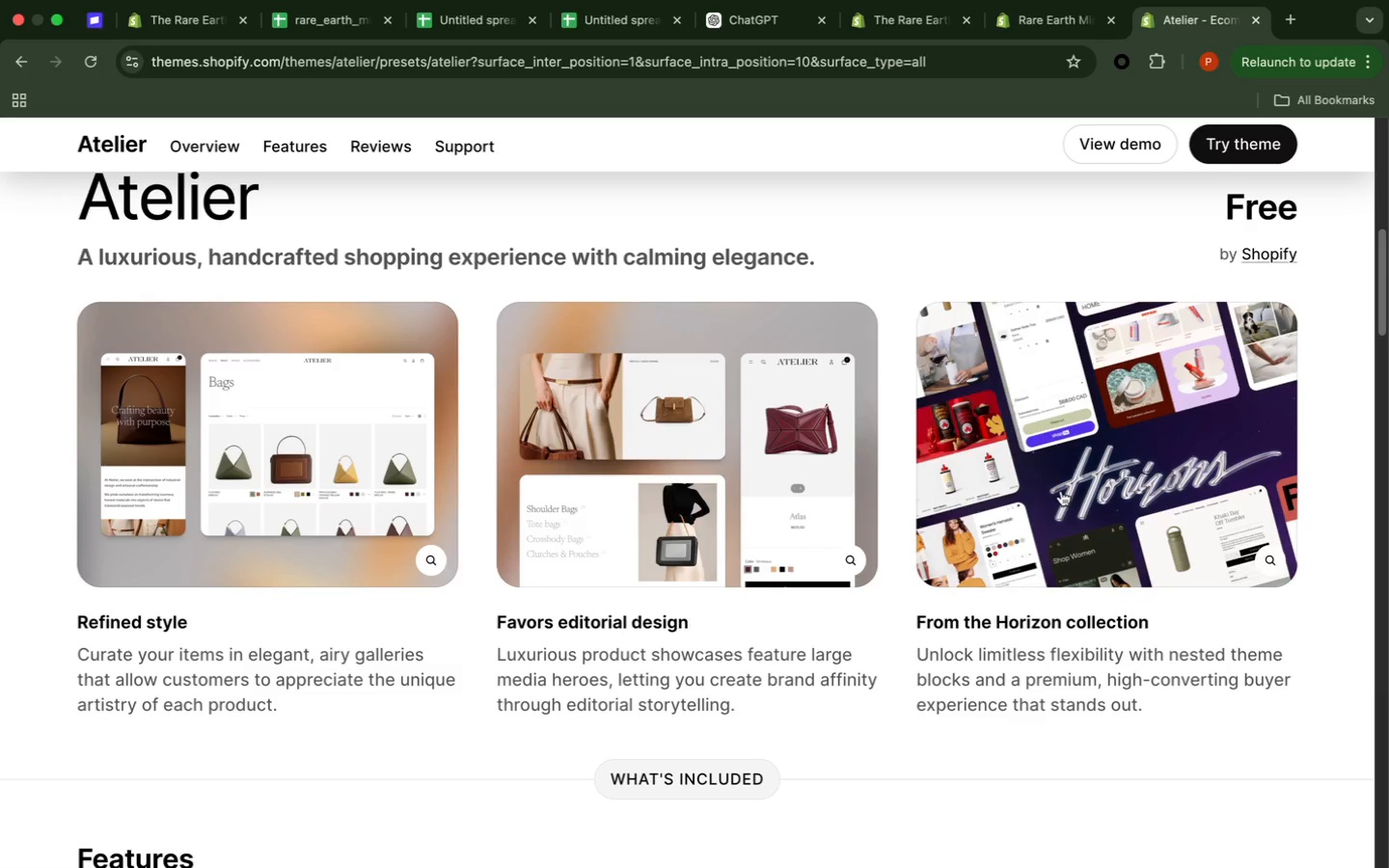 
left_click([1061, 491])
 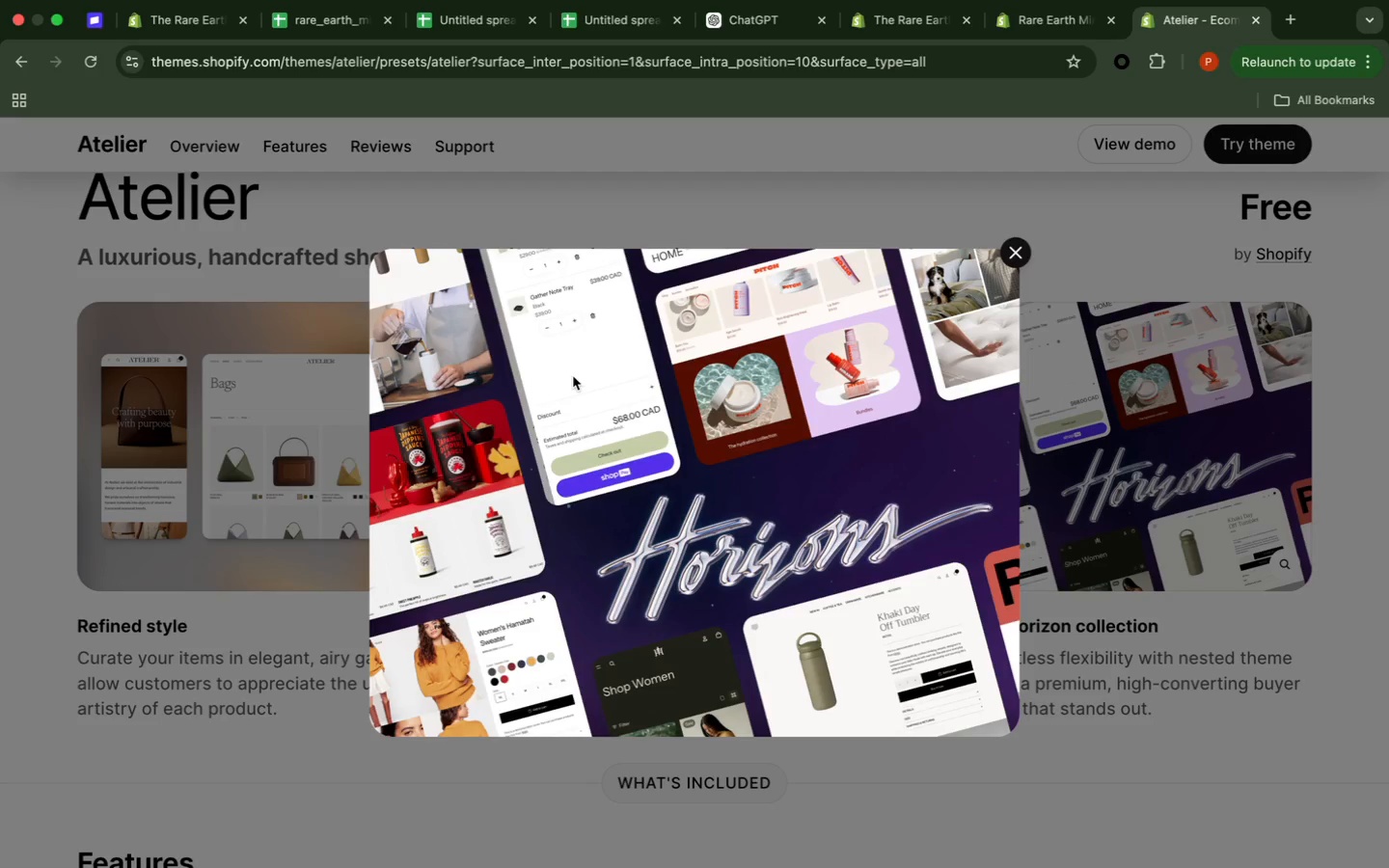 
wait(19.12)
 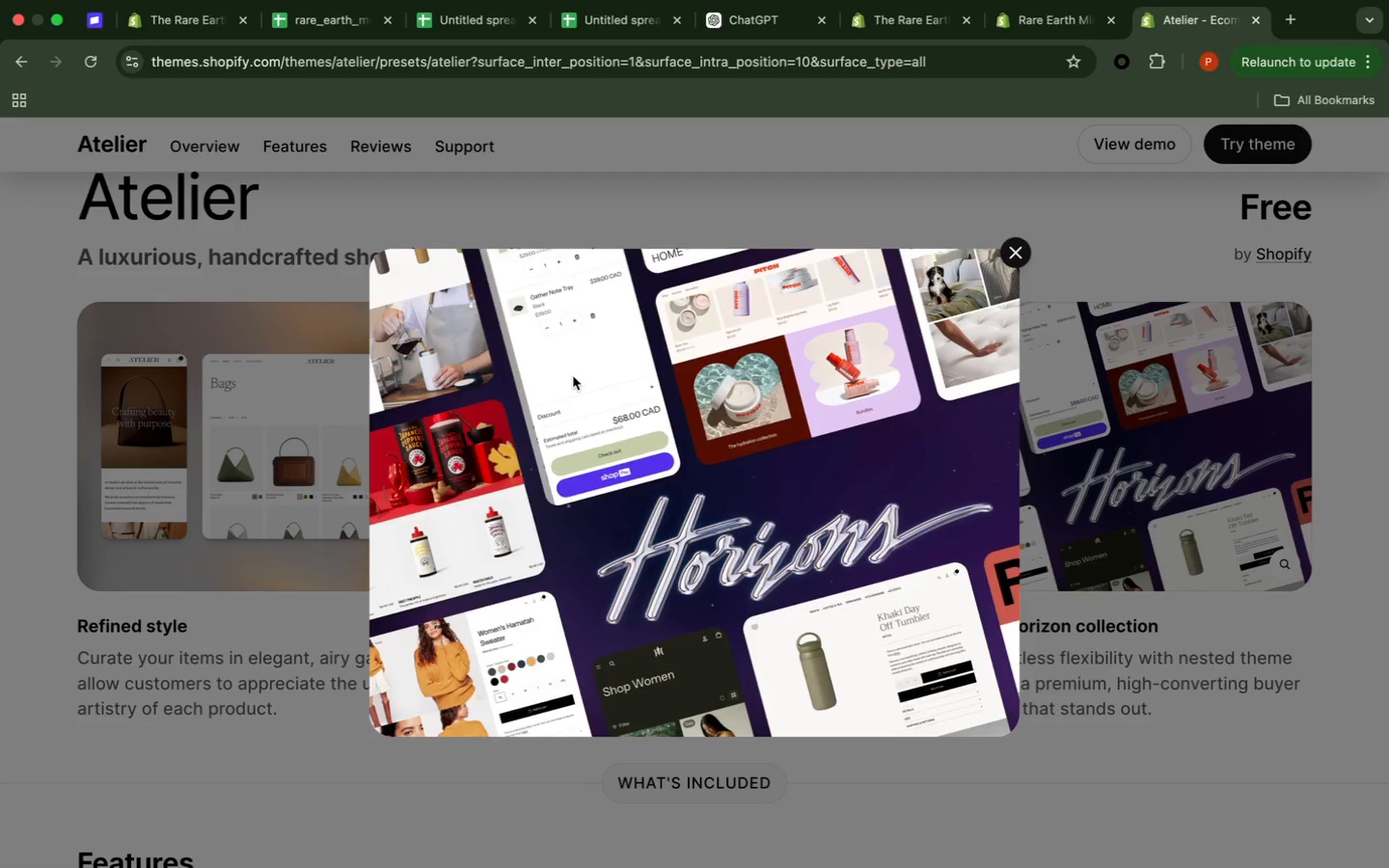 
left_click([1201, 561])
 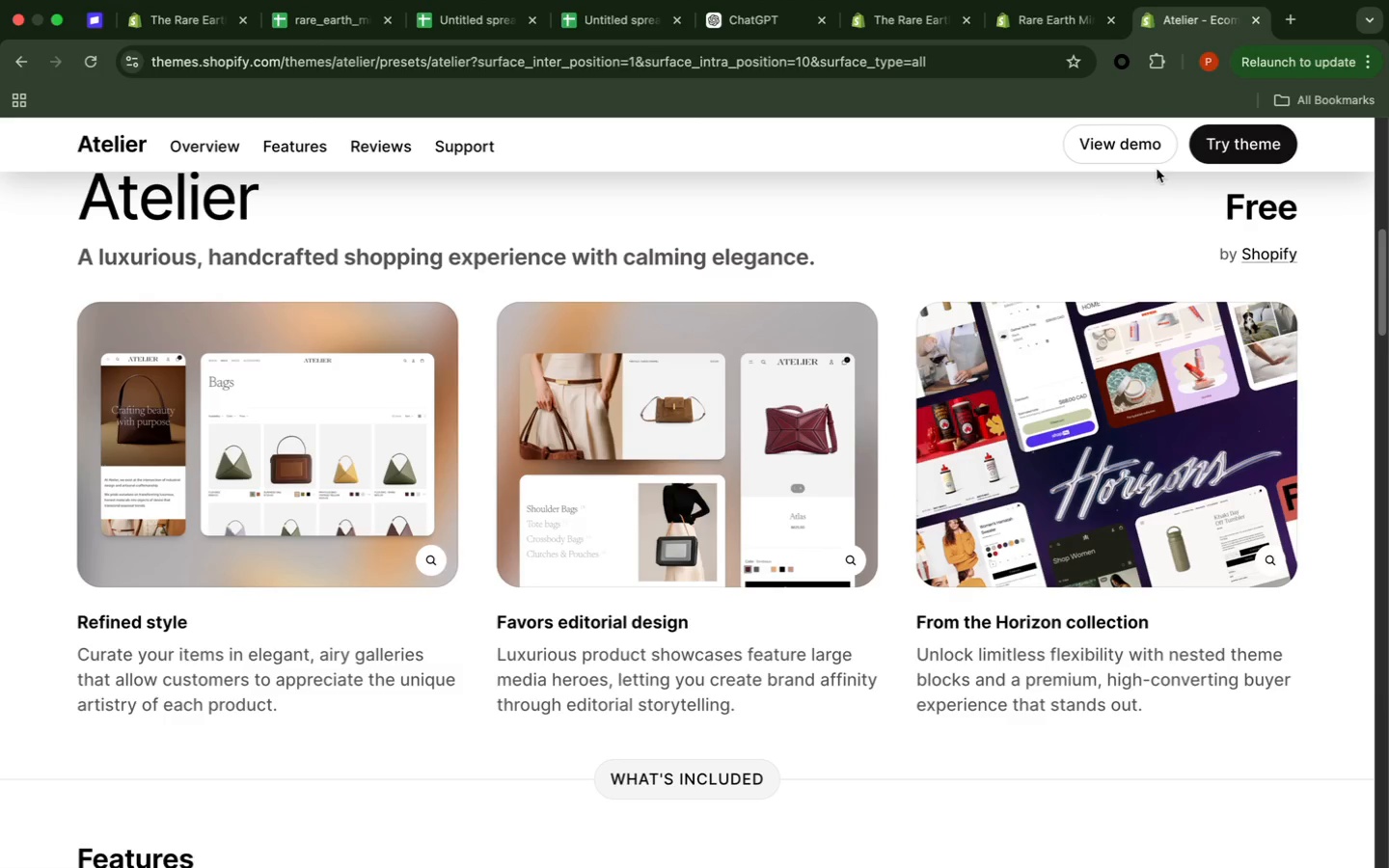 
left_click([1115, 143])
 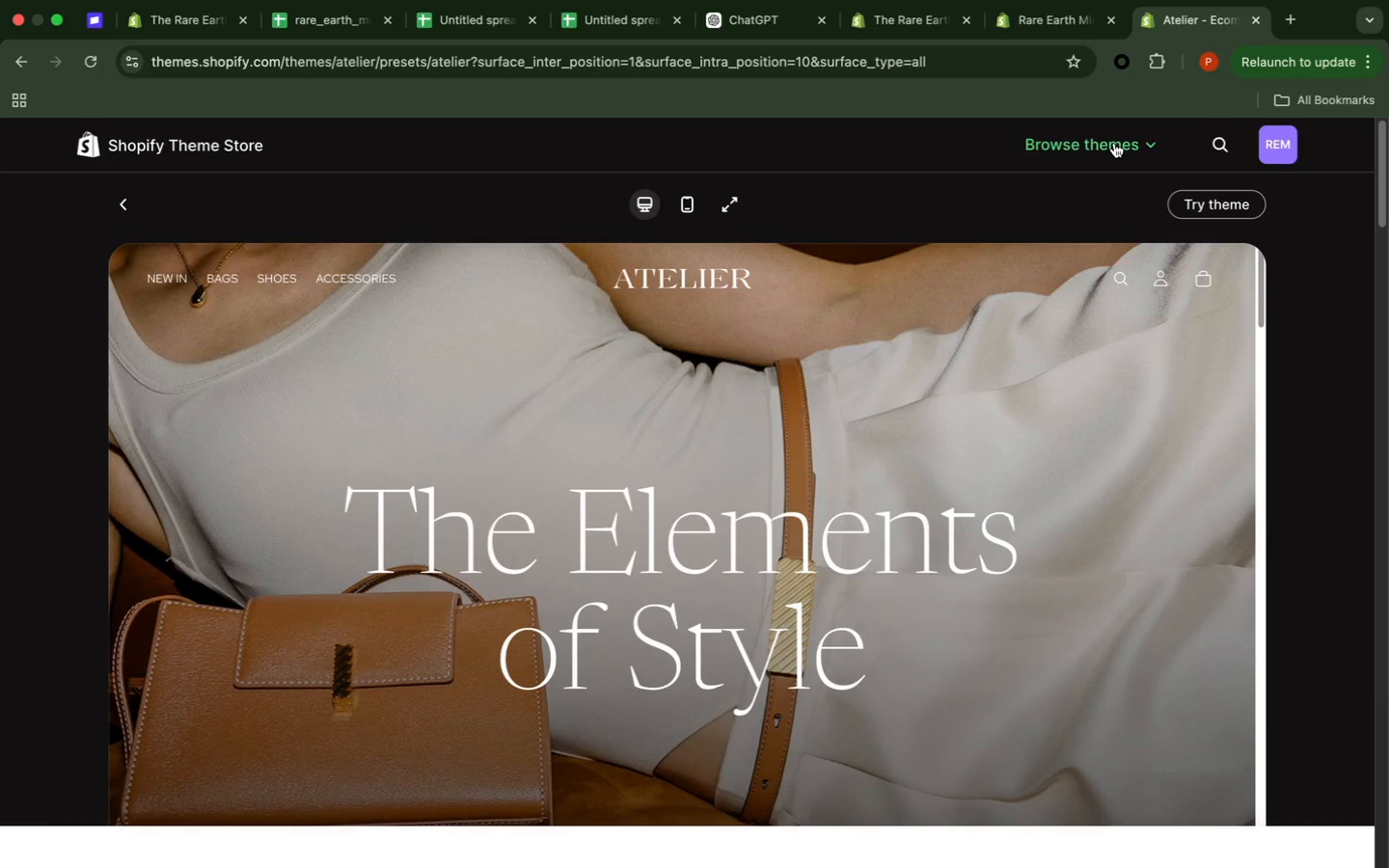 
wait(25.58)
 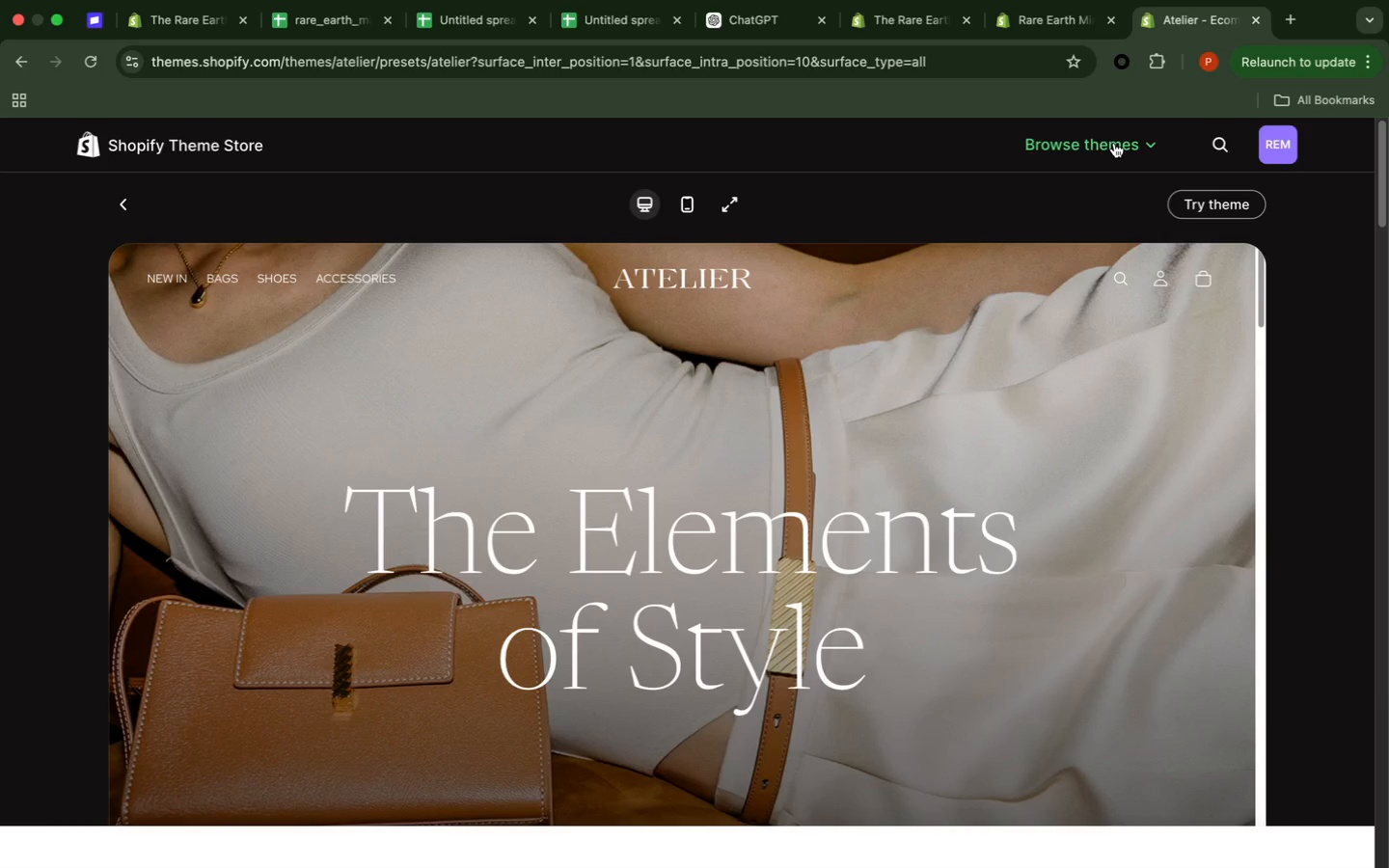 
left_click([692, 196])
 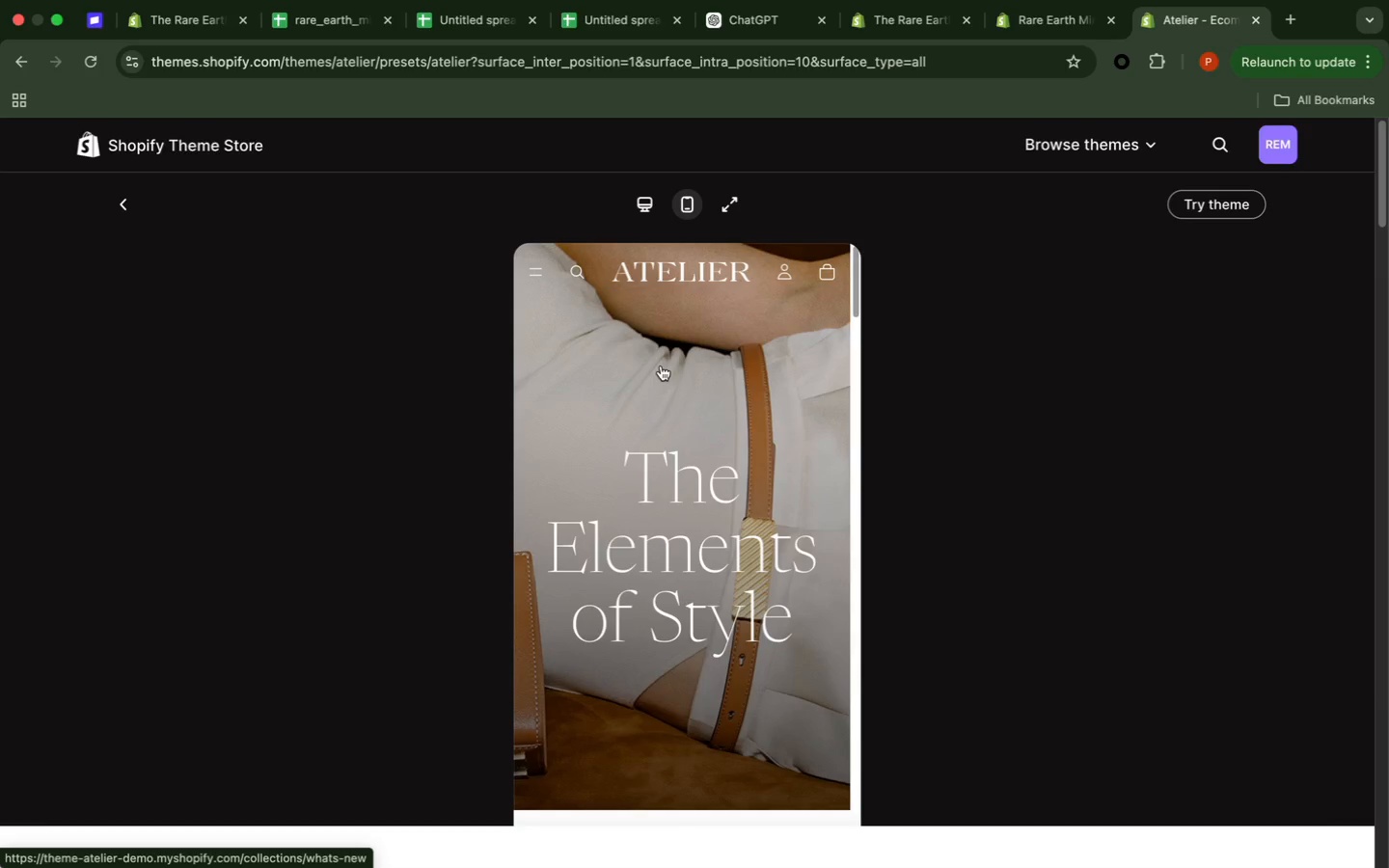 
wait(19.16)
 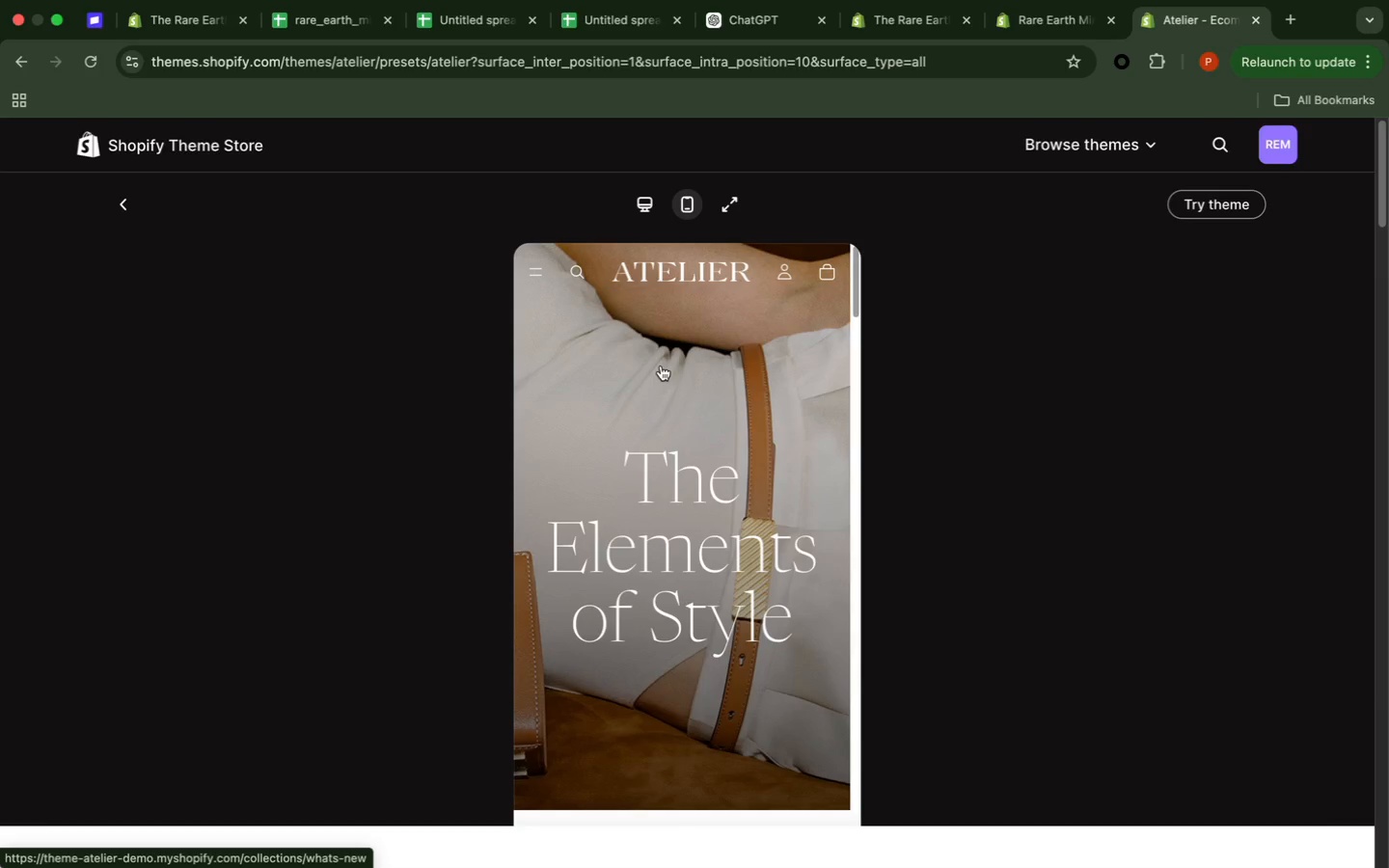 
scroll: coordinate [661, 366], scroll_direction: down, amount: 11.0
 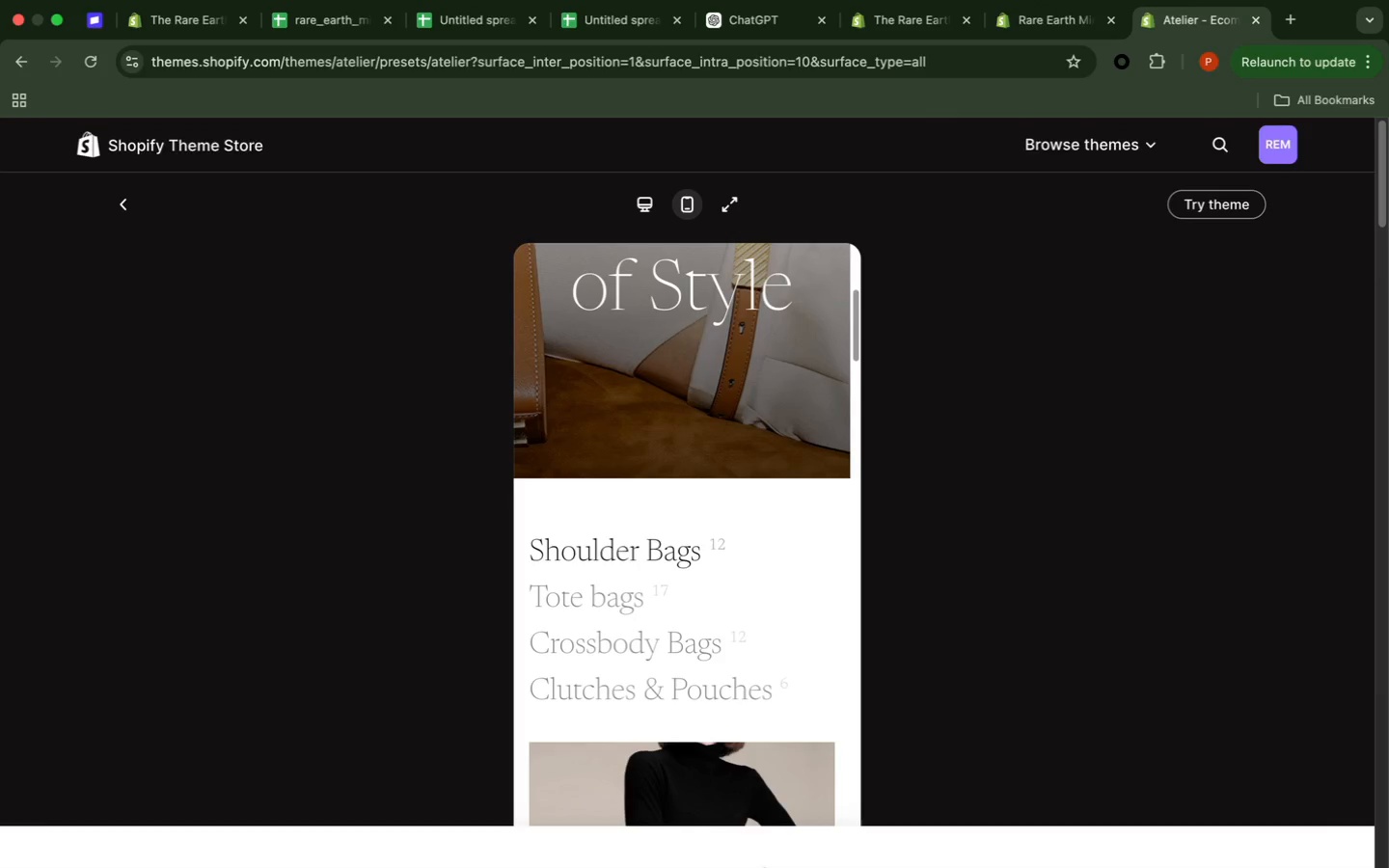 
wait(5.21)
 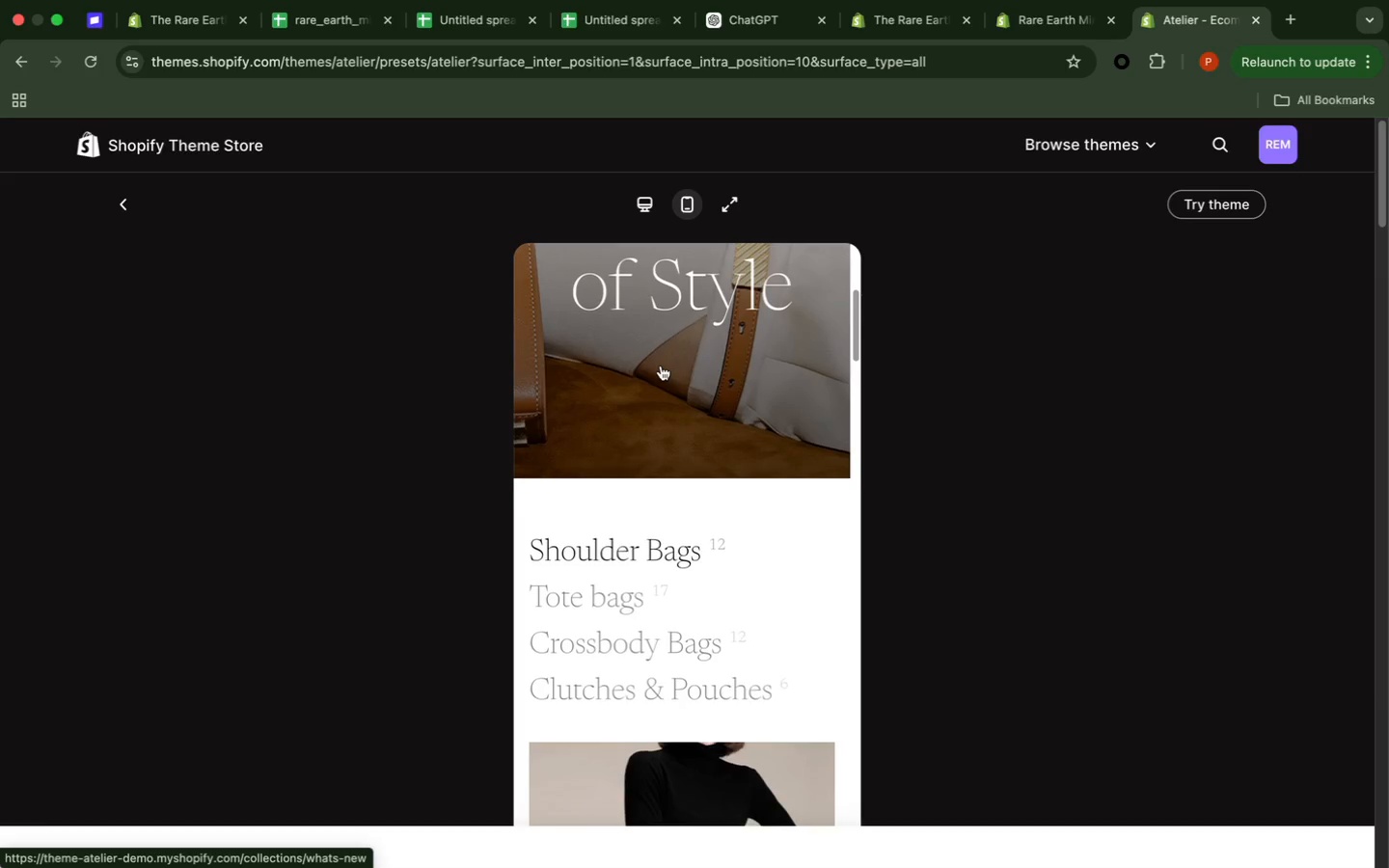 
left_click([908, 830])